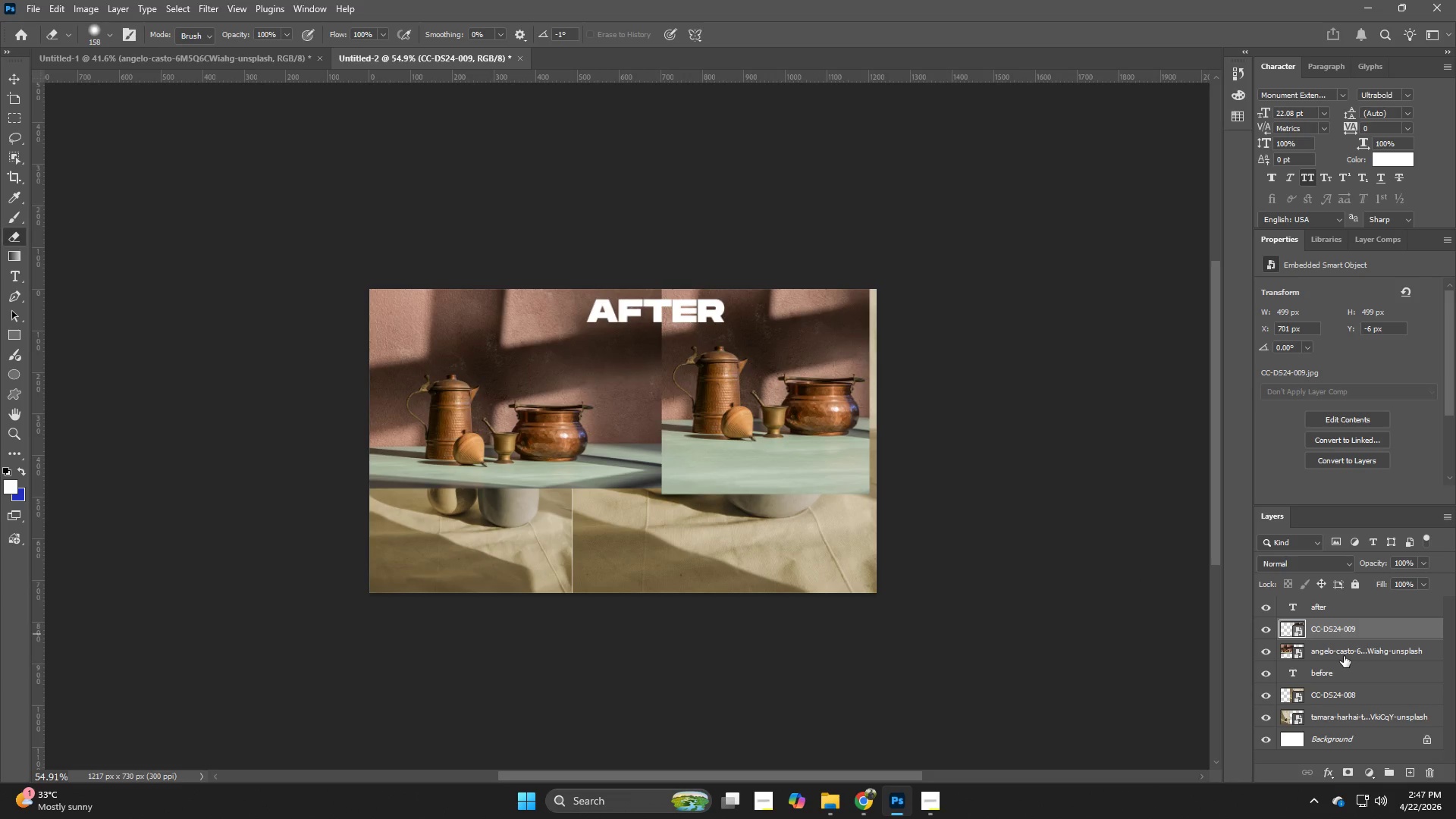 
left_click_drag(start_coordinate=[1348, 678], to_coordinate=[1349, 617])
 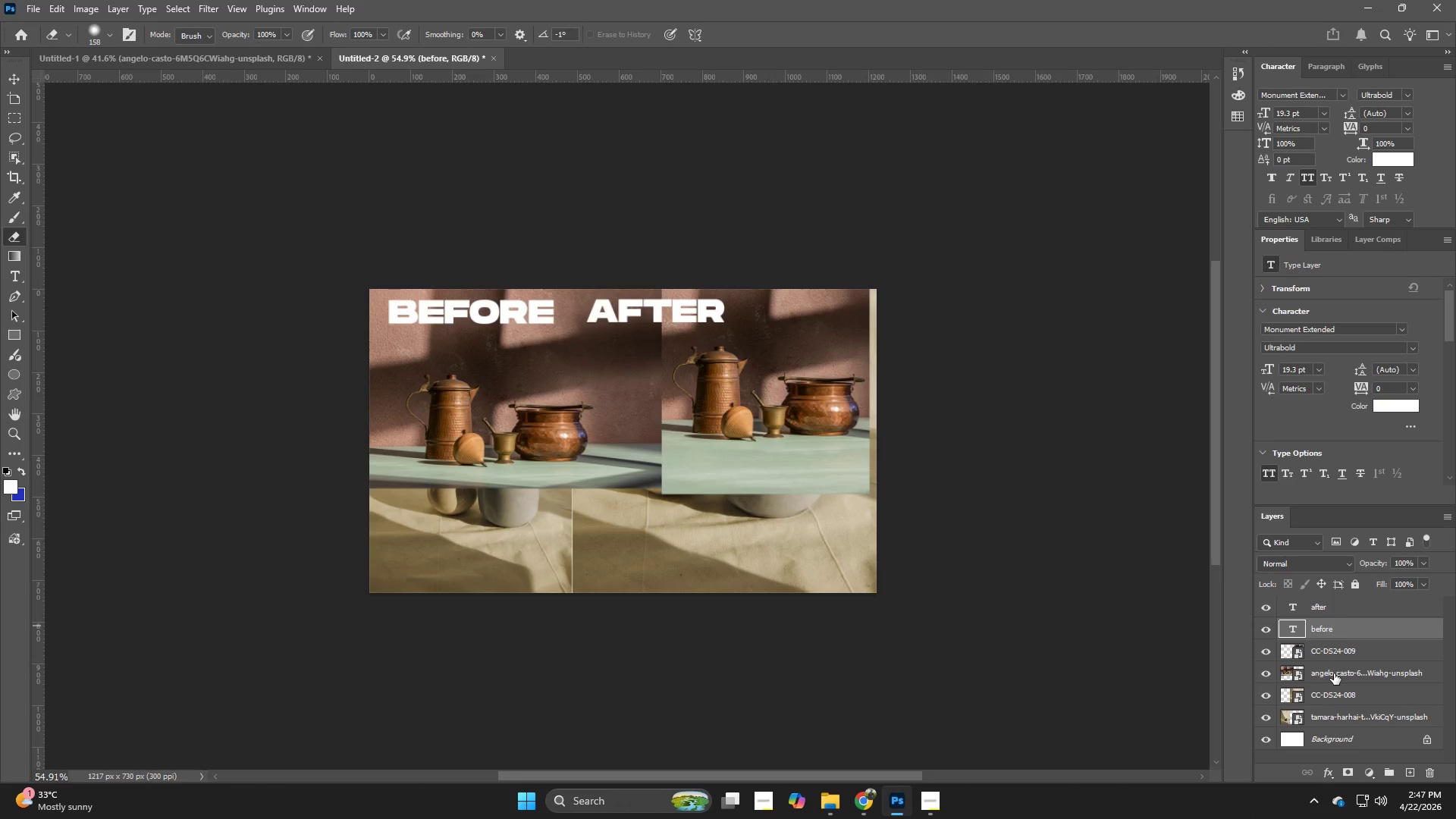 
left_click([1331, 696])
 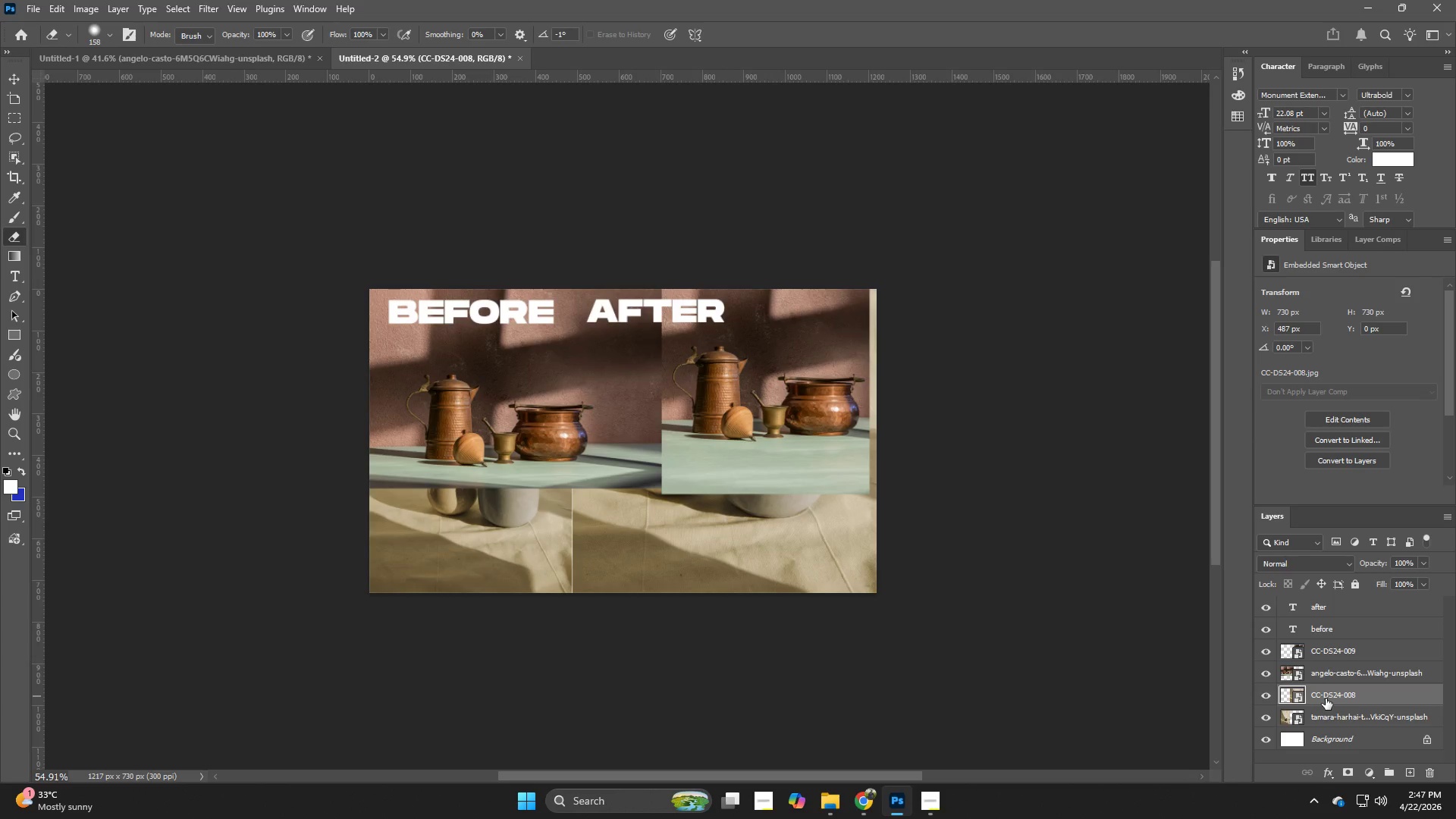 
key(Backspace)
 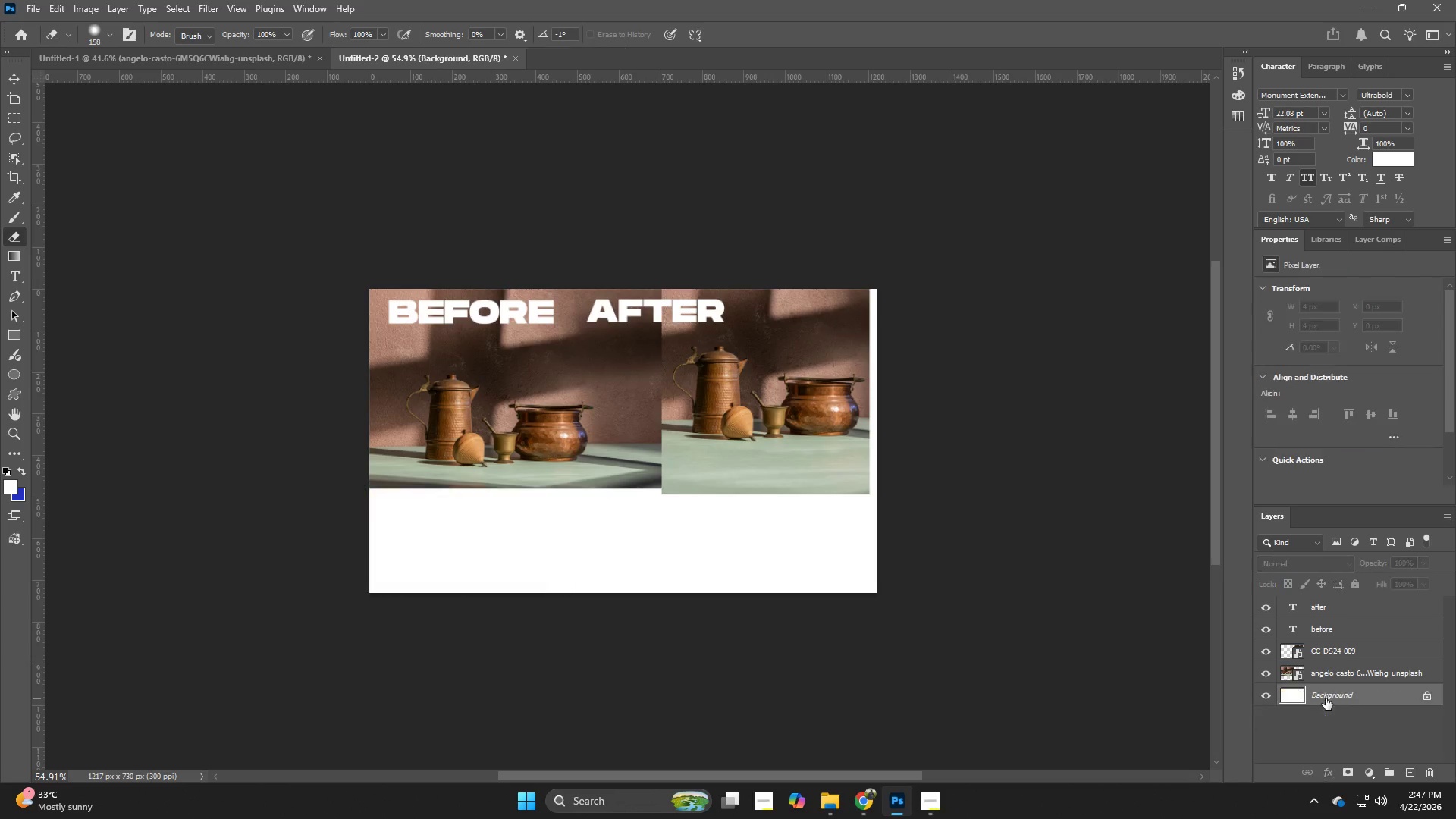 
key(Backspace)
 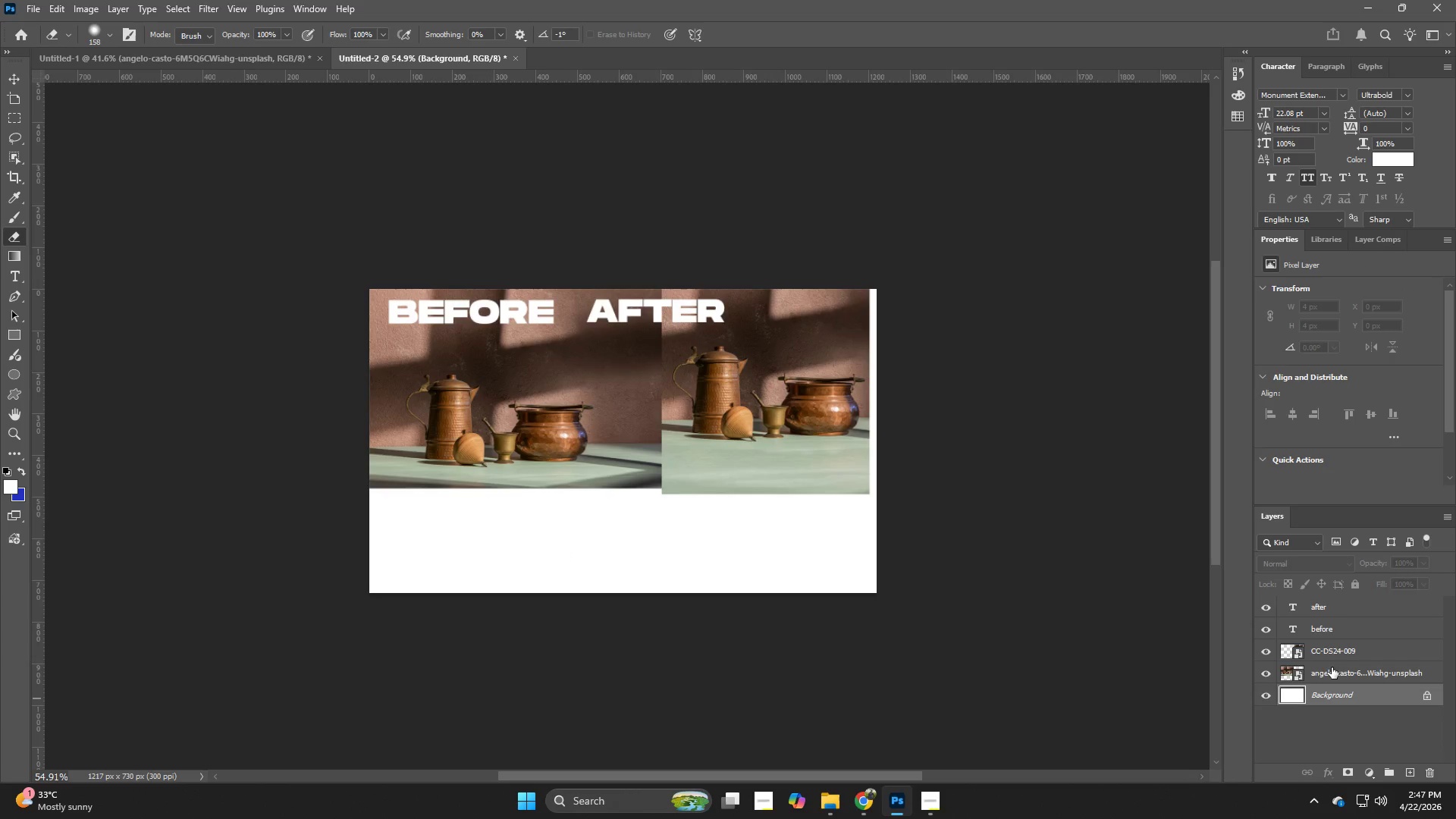 
left_click([1331, 668])
 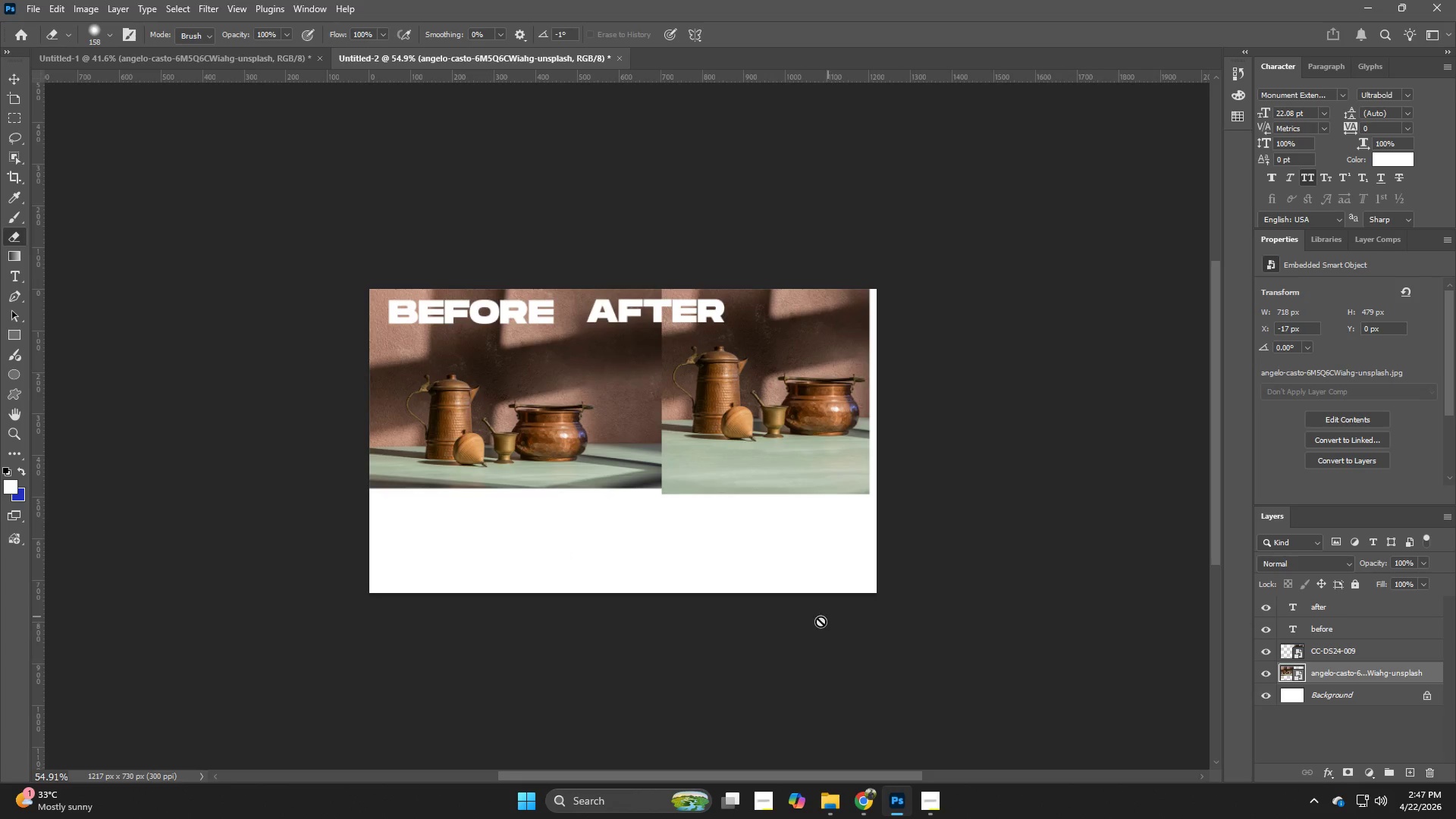 
key(Control+T)
 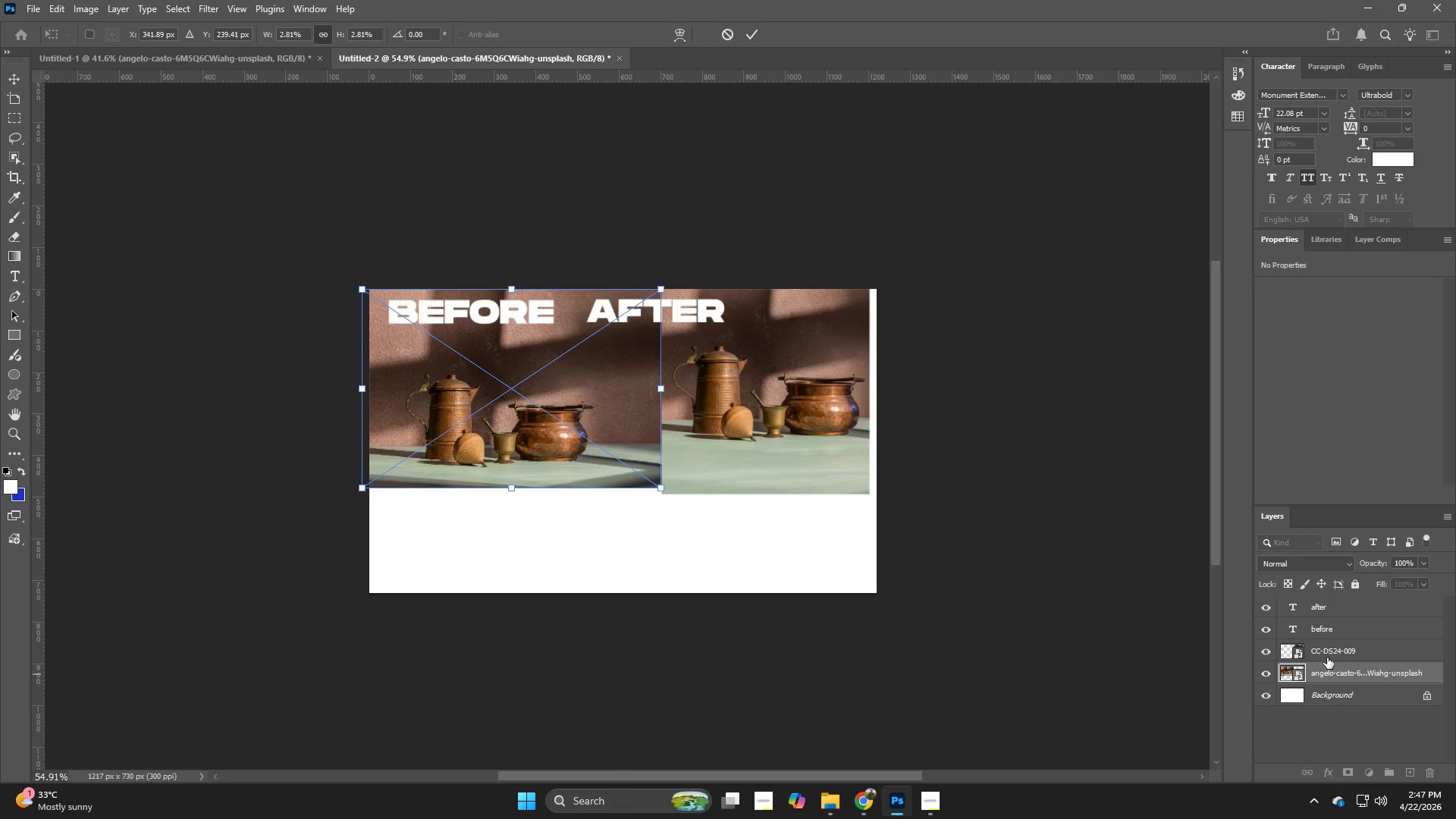 
left_click([1327, 654])
 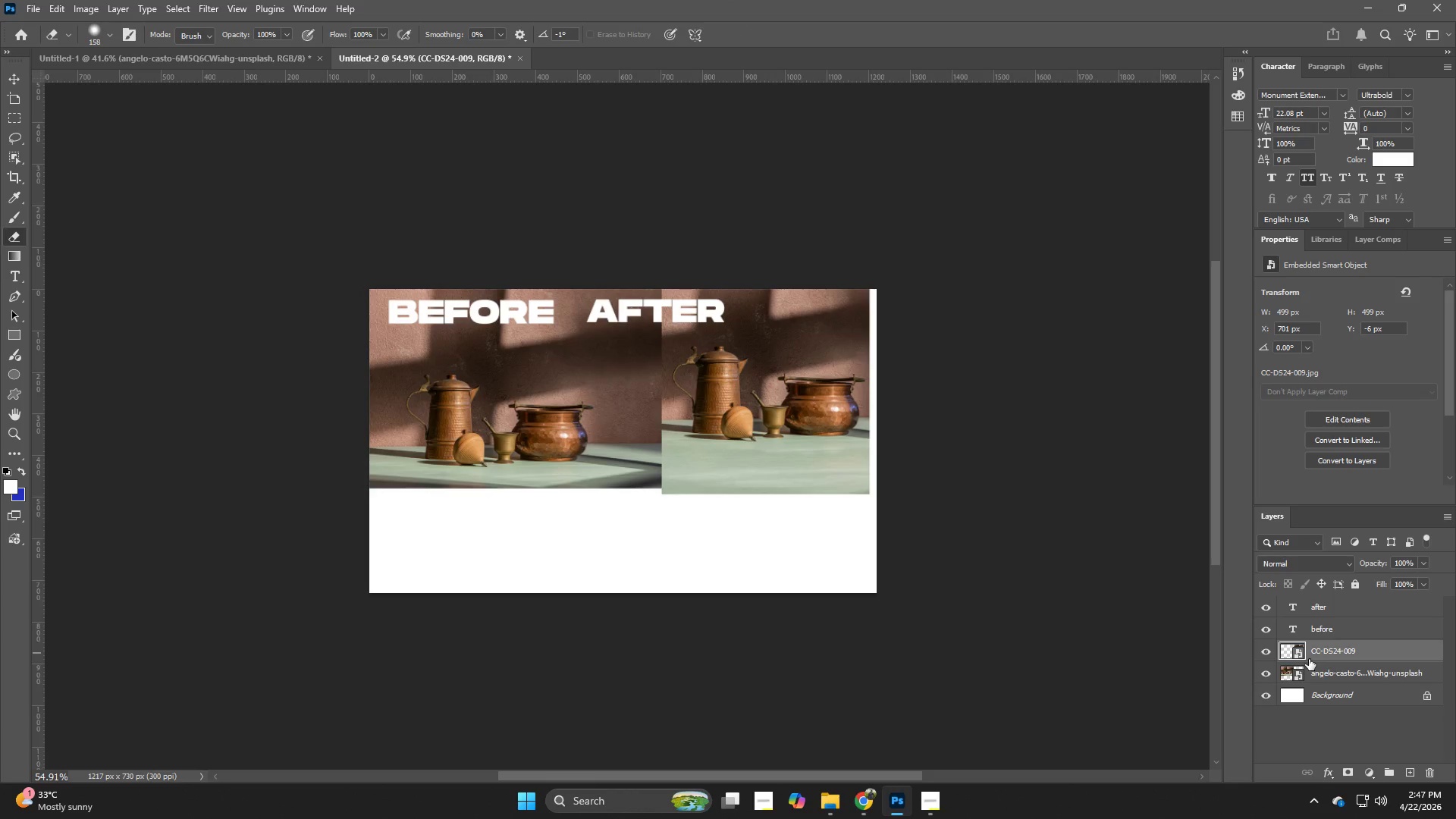 
key(Control+T)
 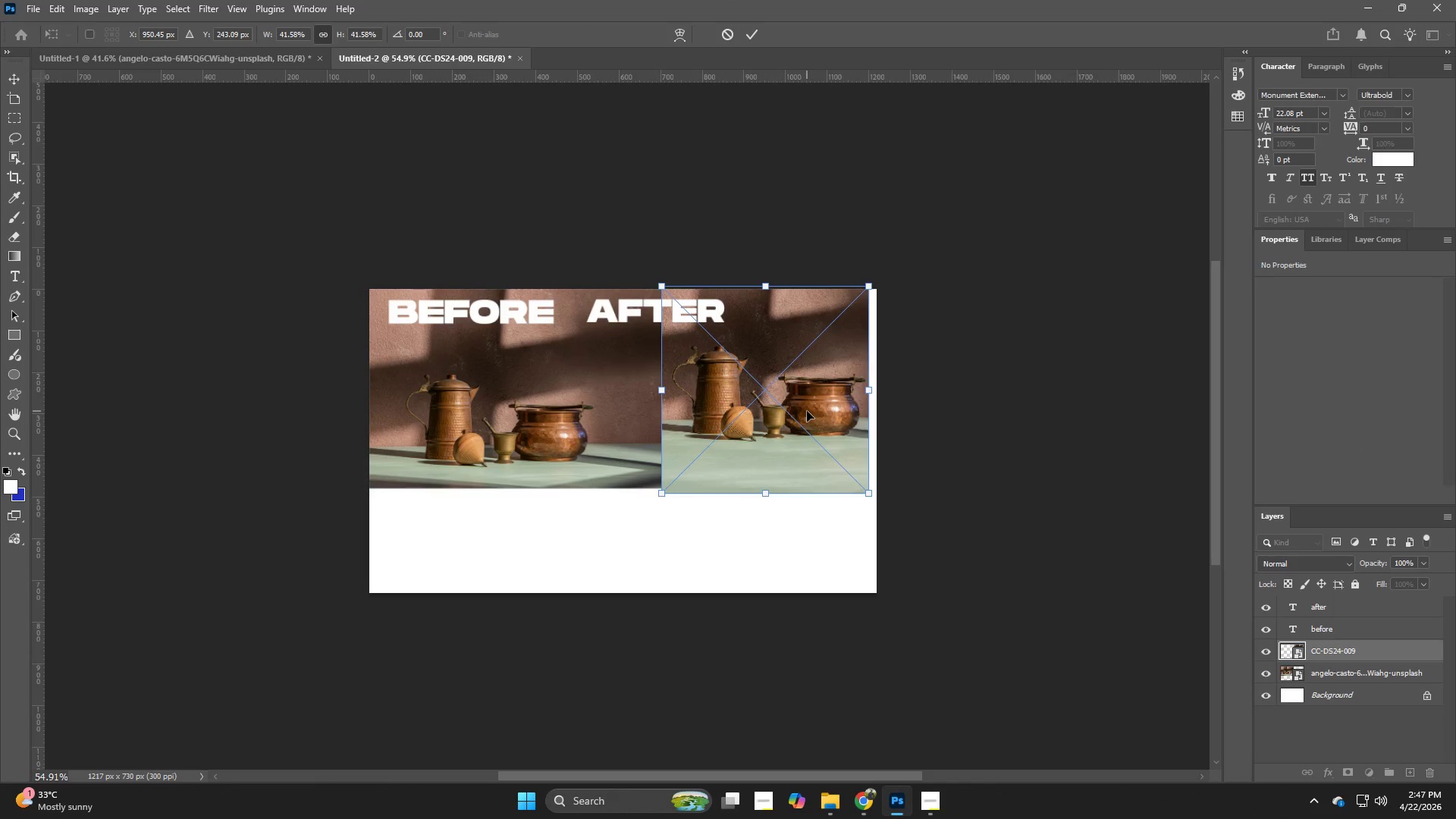 
left_click_drag(start_coordinate=[807, 411], to_coordinate=[818, 408])
 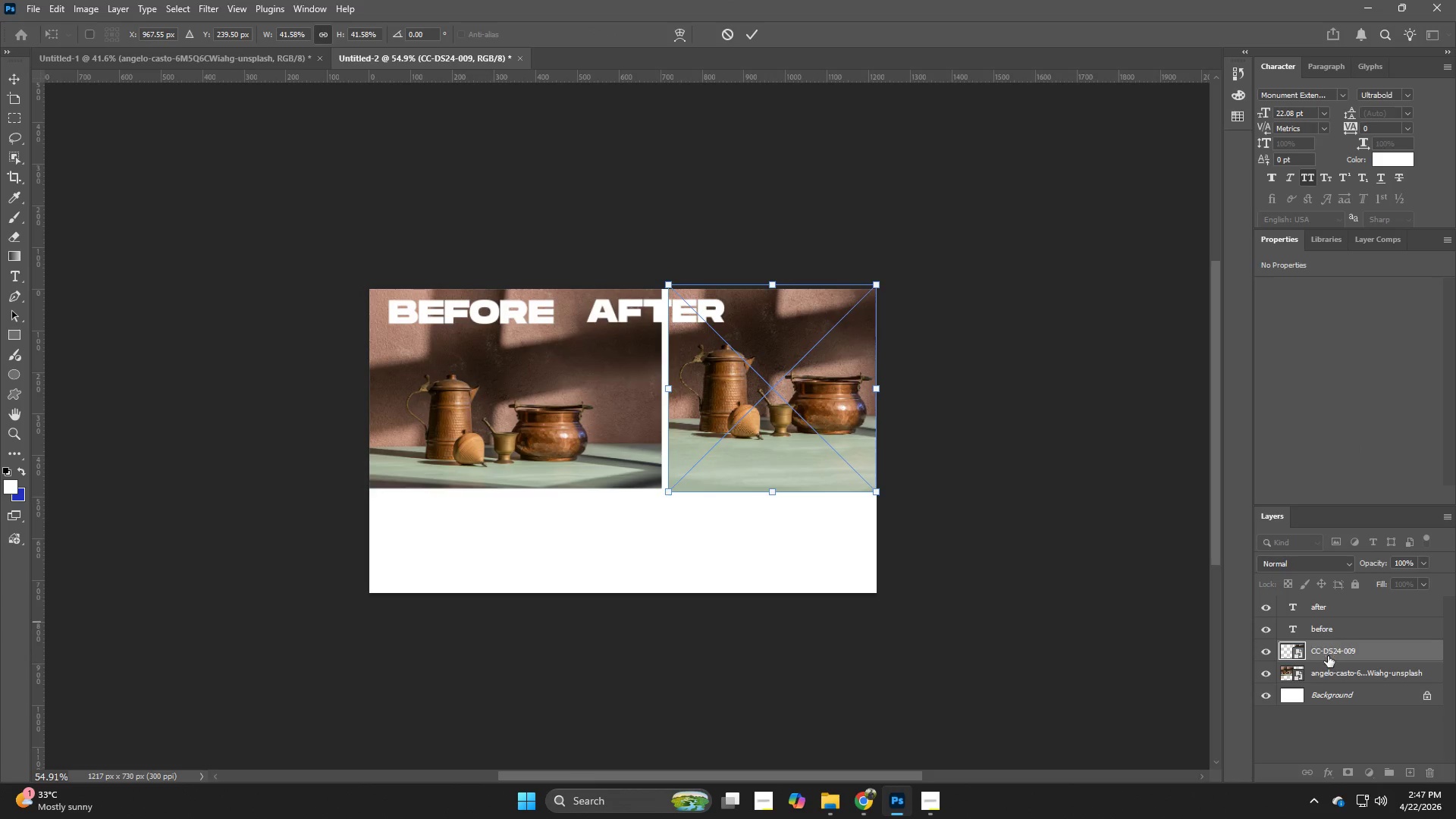 
left_click([1328, 667])
 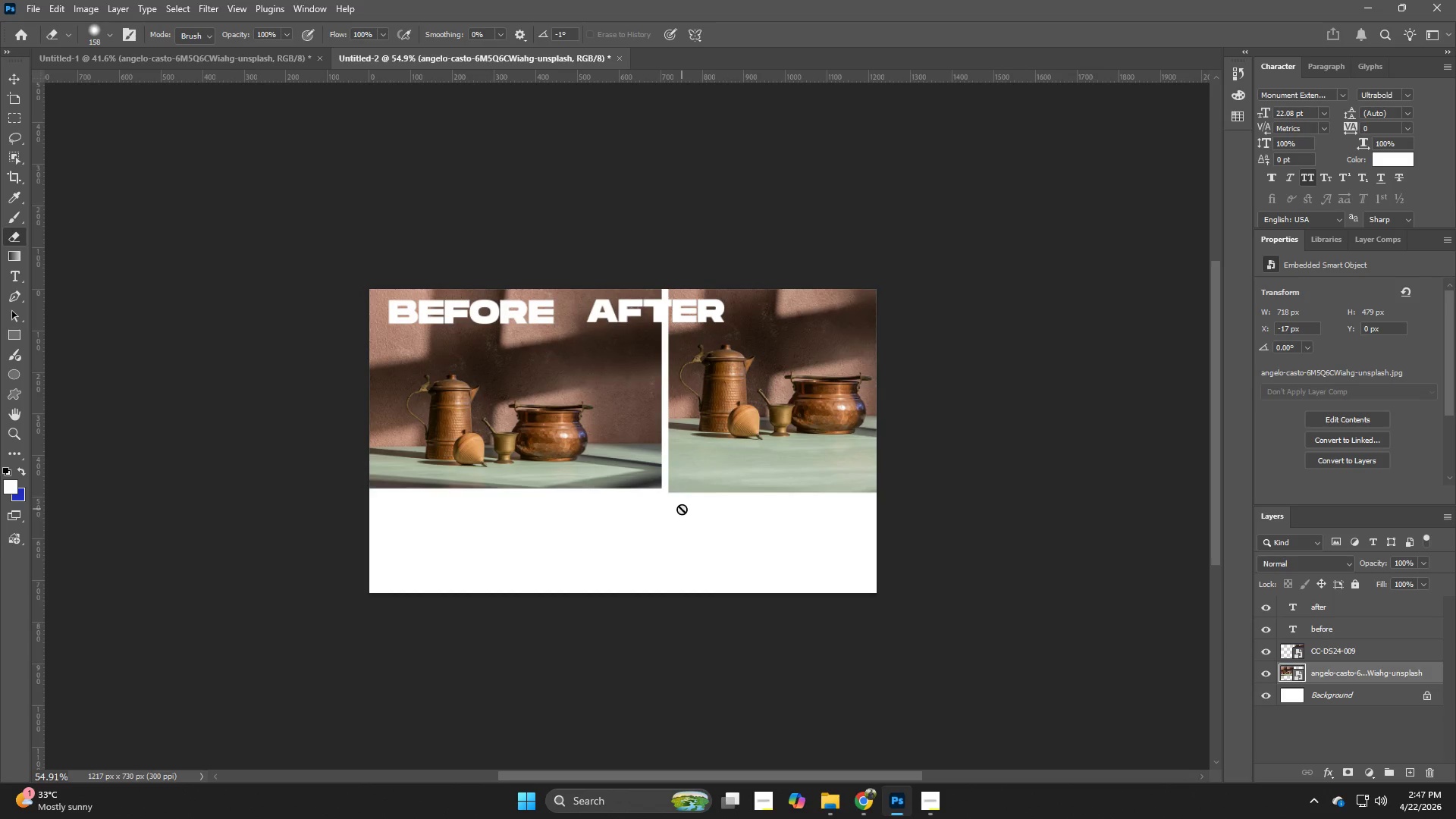 
key(Control+T)
 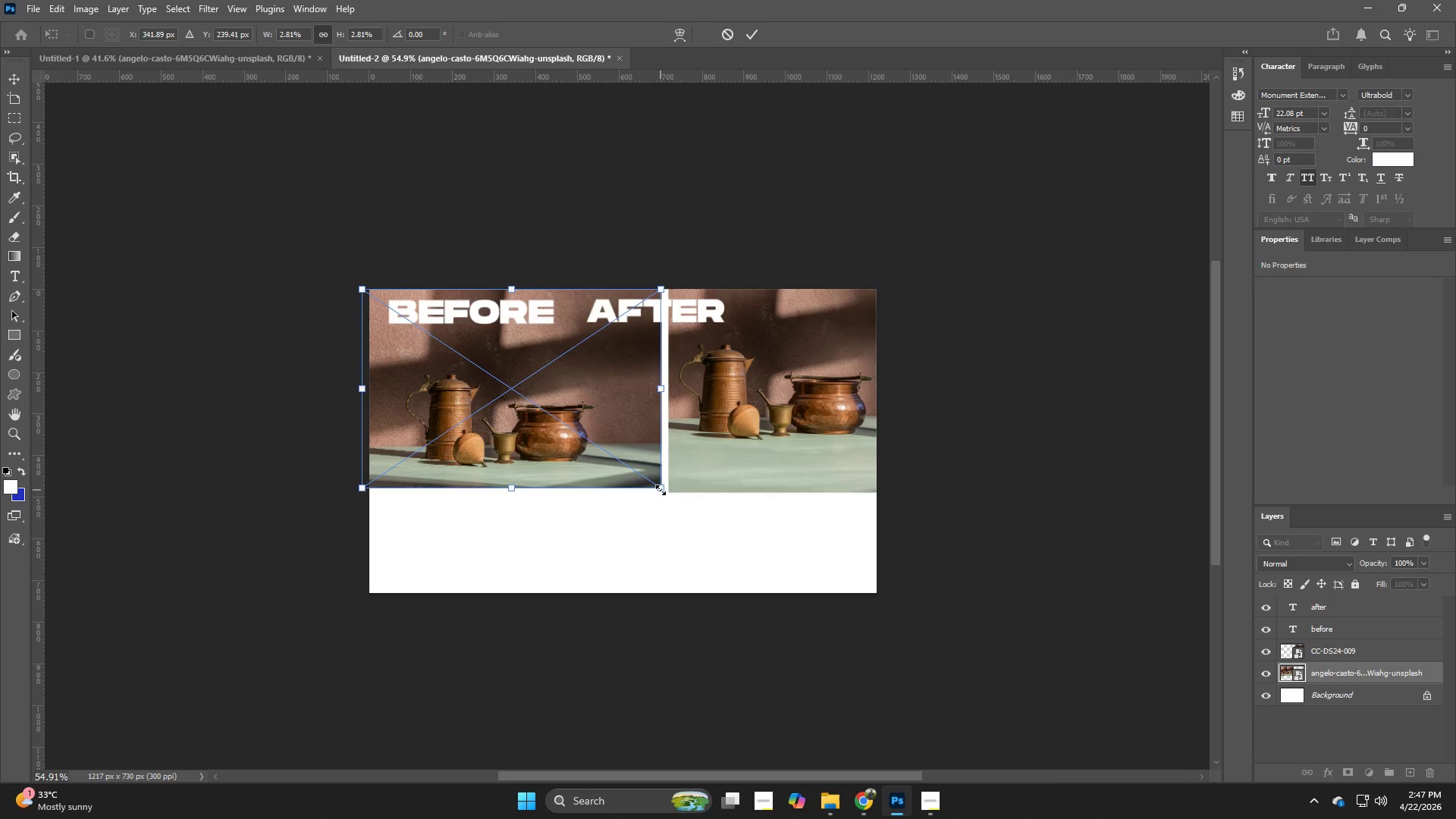 
hold_key(key=AltLeft, duration=1.25)
left_click_drag(start_coordinate=[661, 490], to_coordinate=[666, 495])
 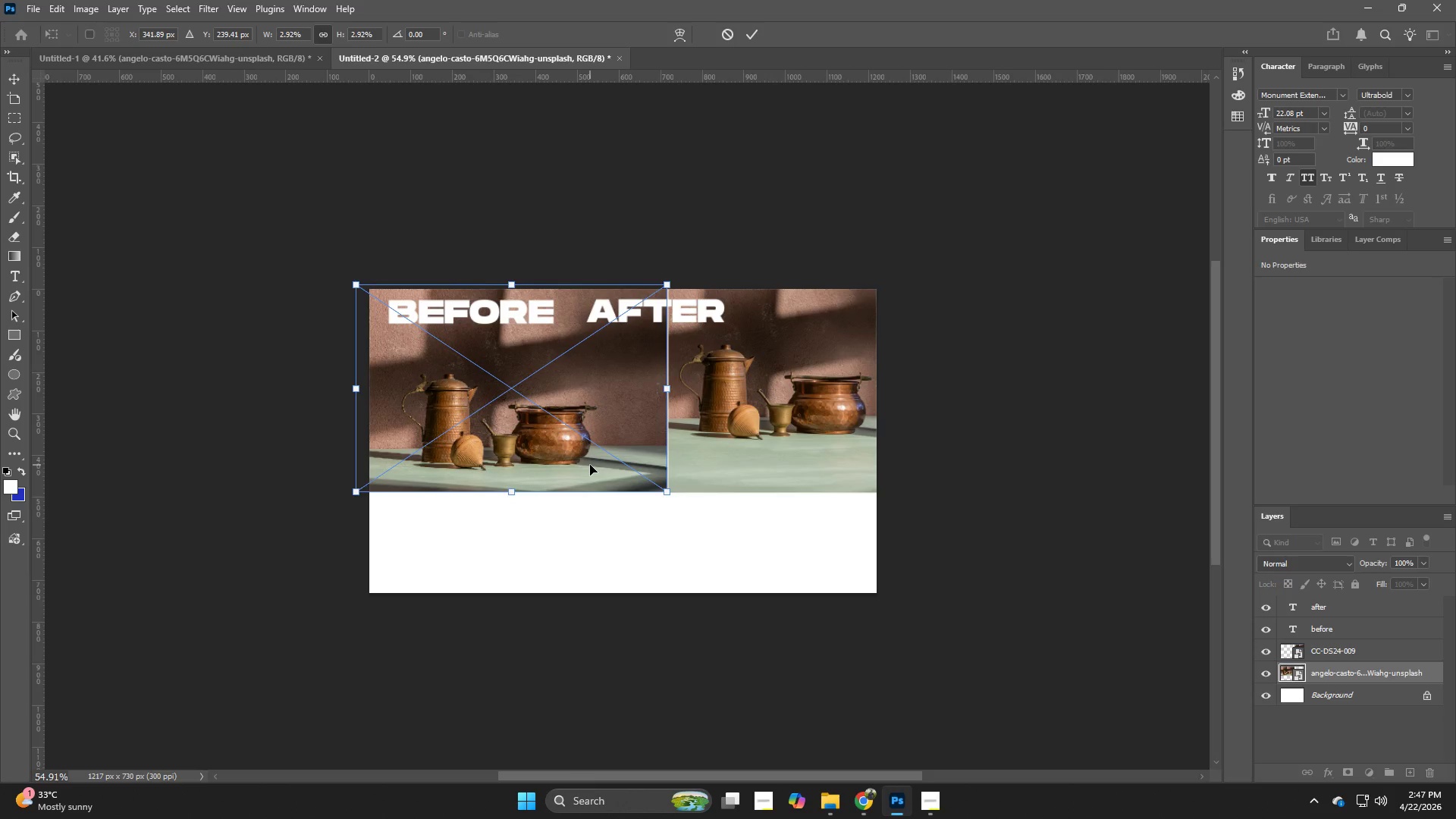 
left_click_drag(start_coordinate=[590, 465], to_coordinate=[595, 474])
 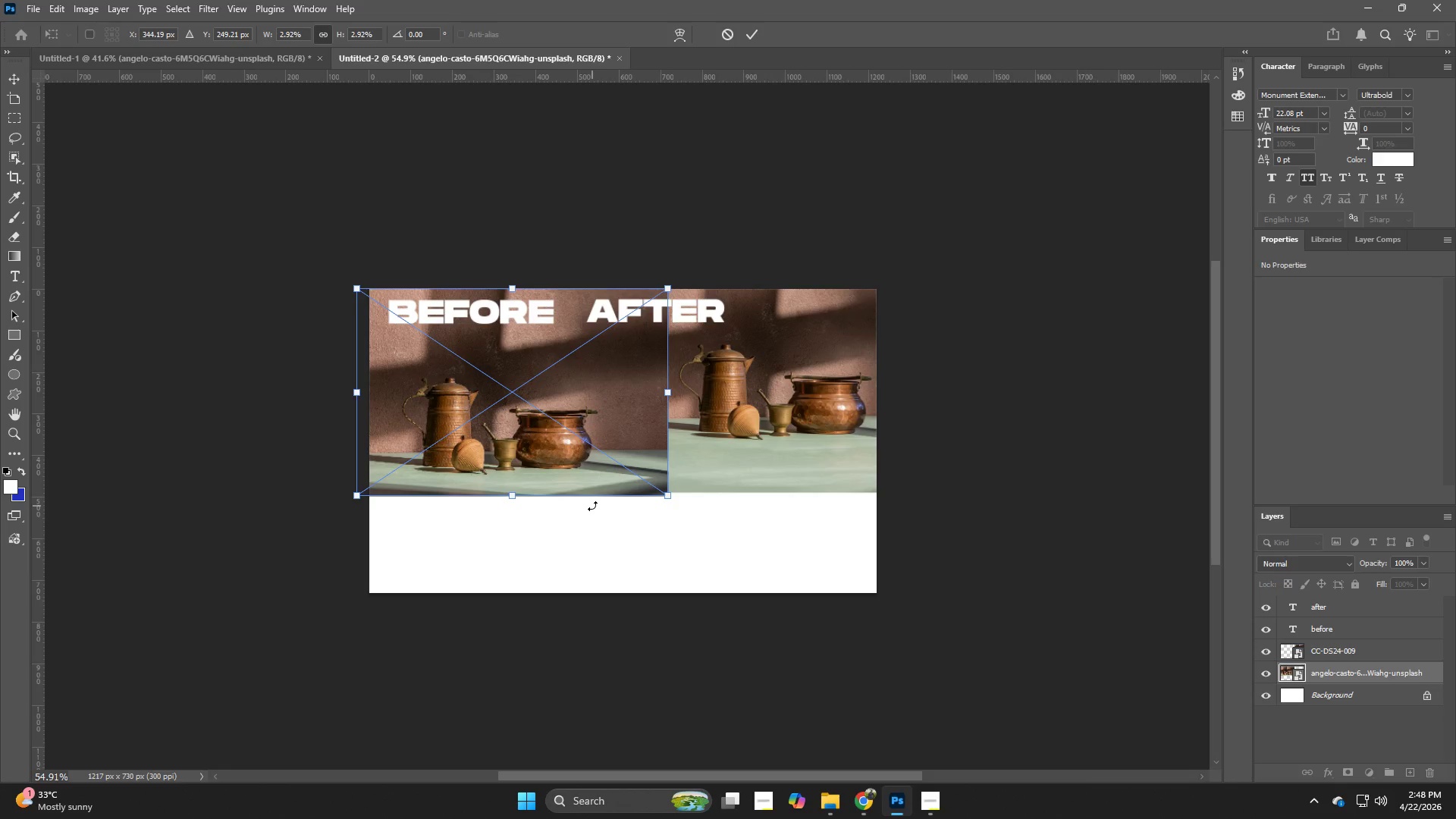 
key(NumpadEnter)
 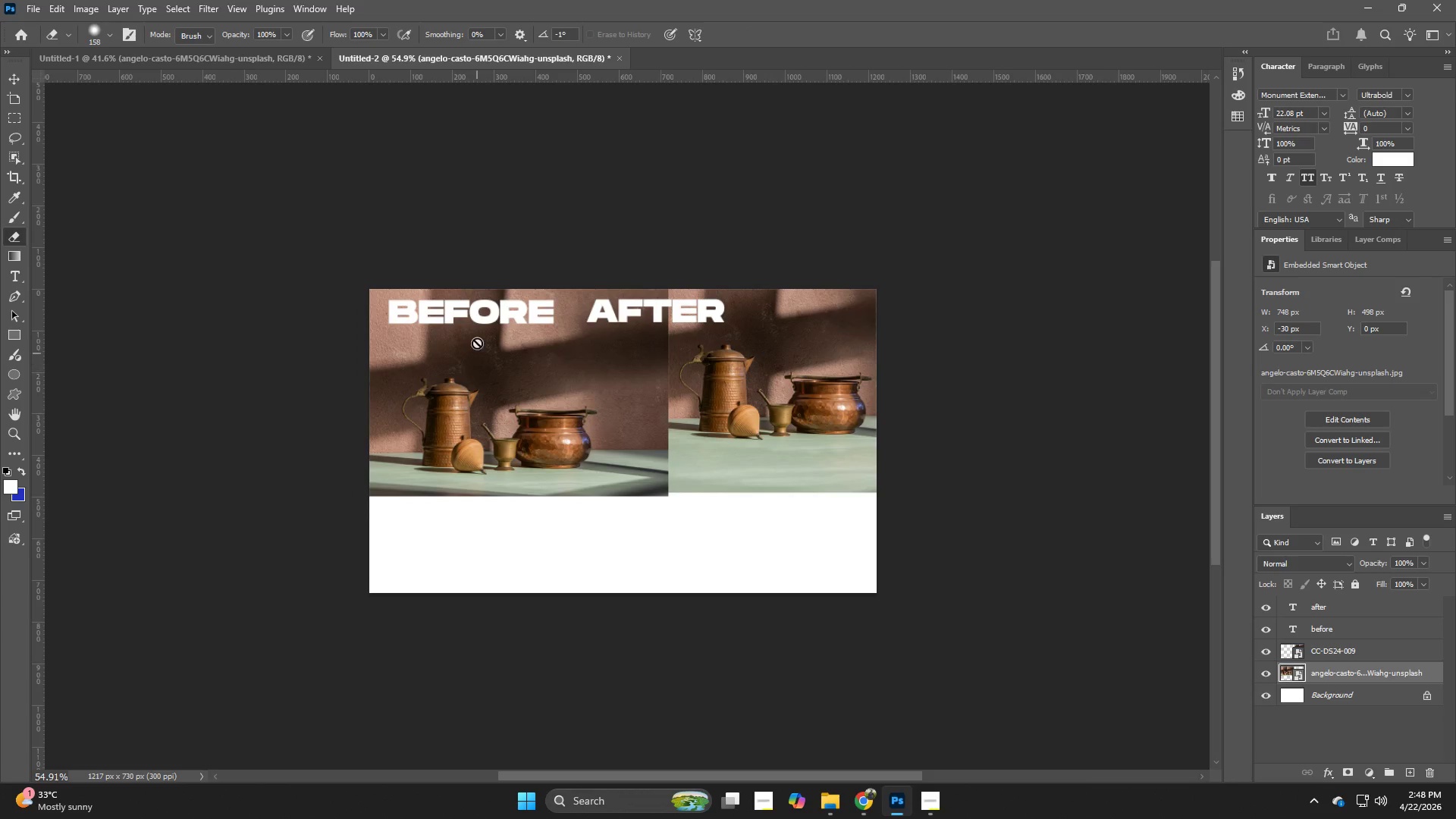 
left_click([477, 315])
 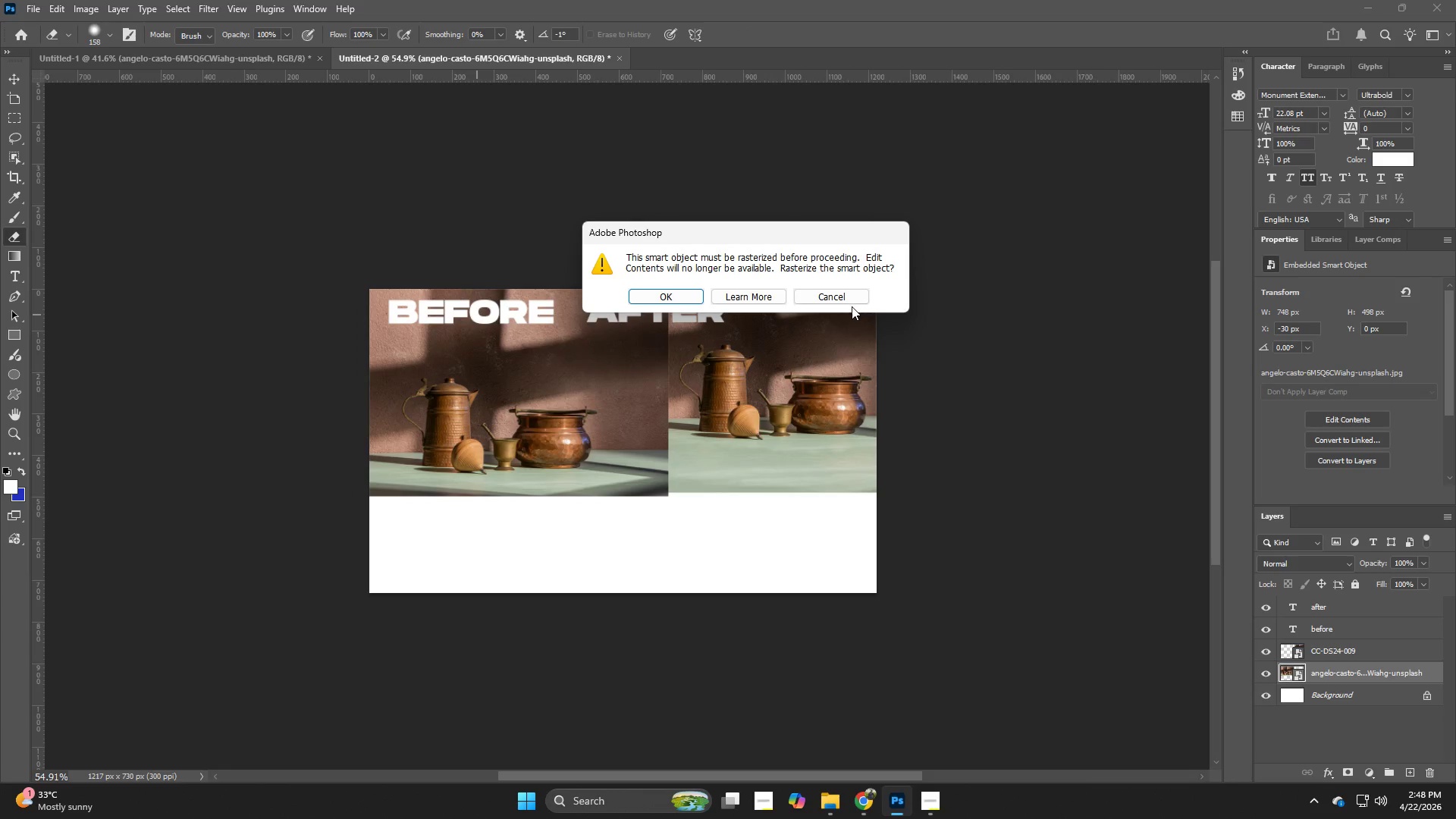 
left_click([836, 297])
 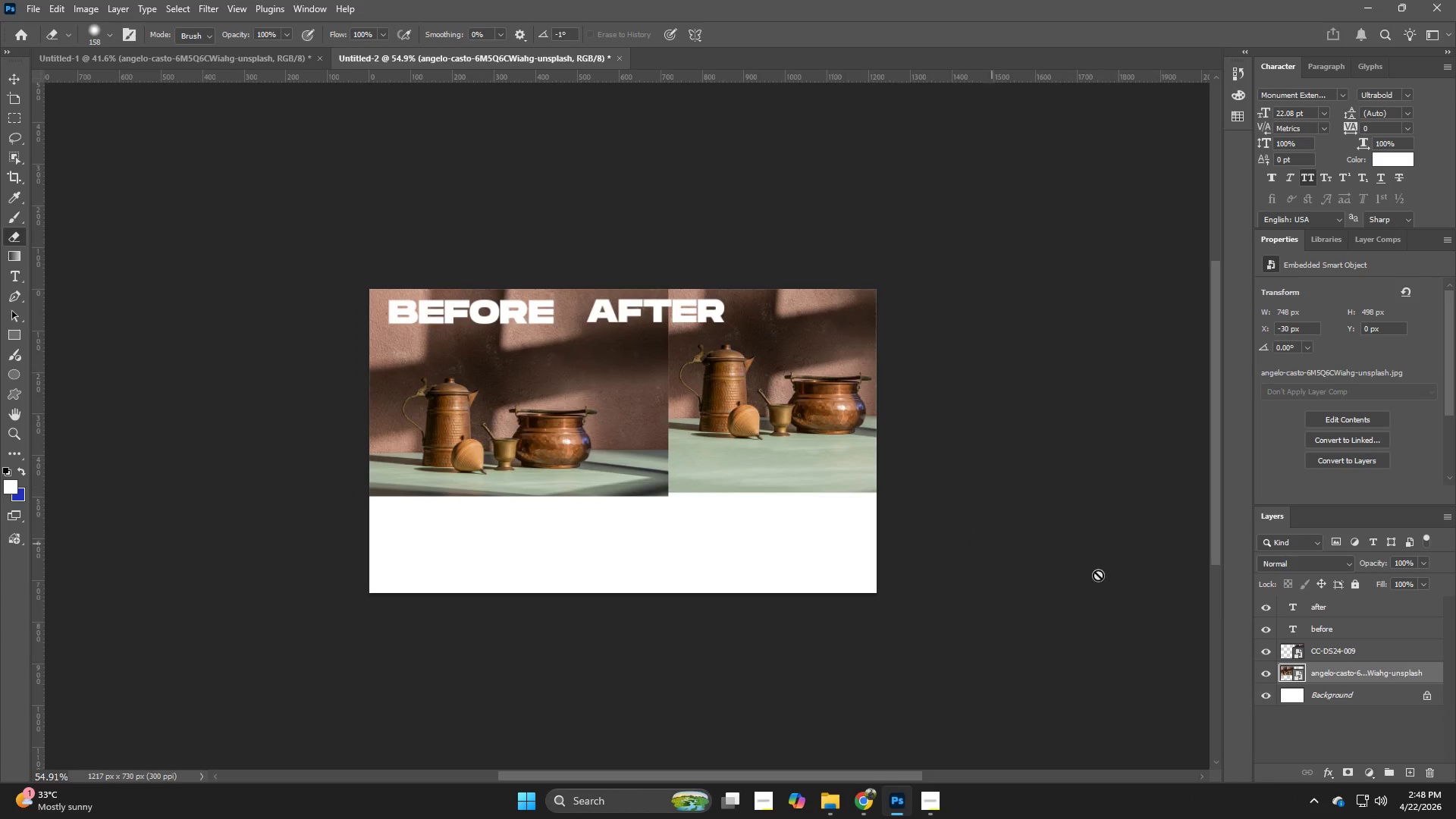 
left_click([1354, 648])
 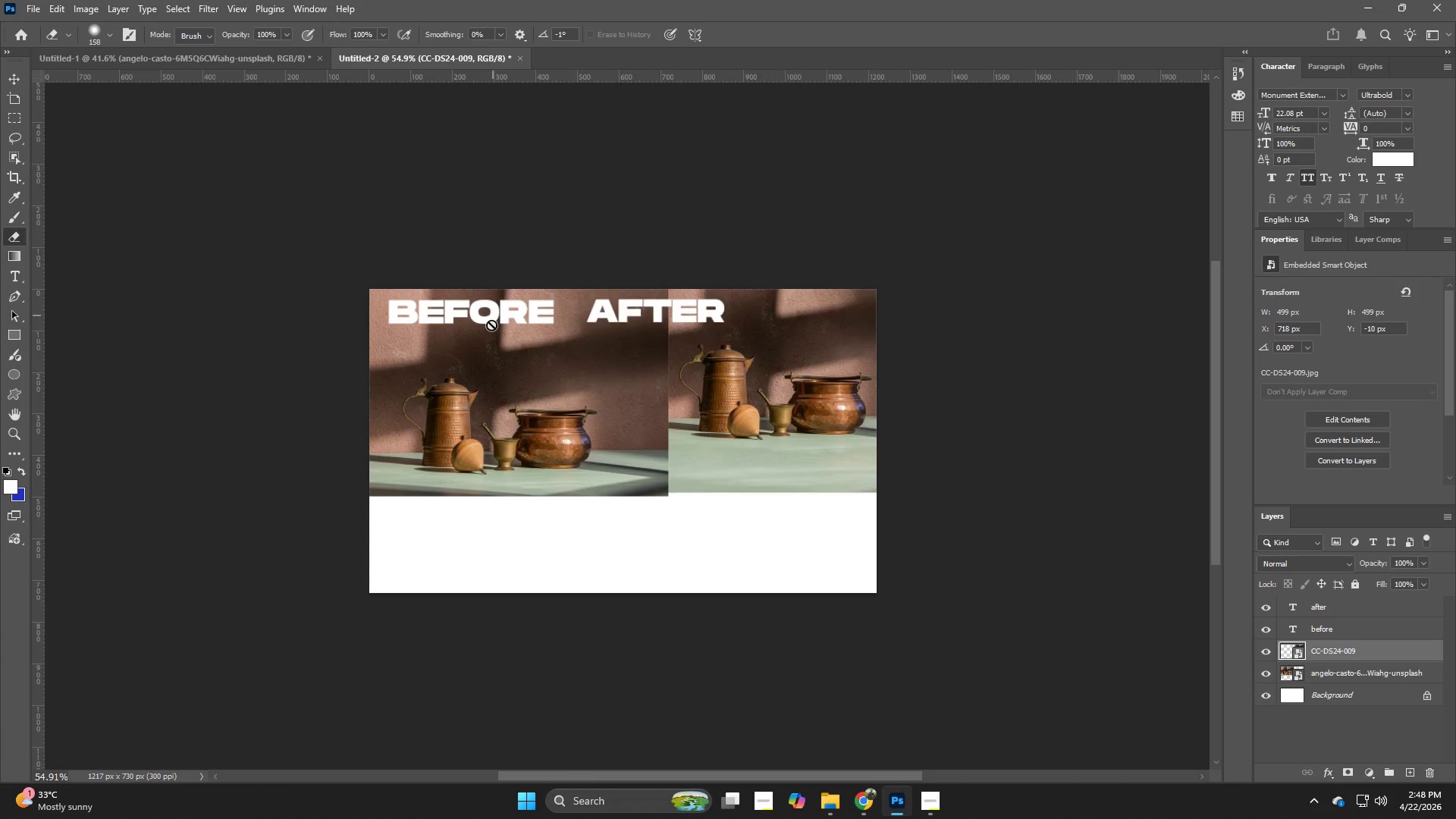 
wait(7.2)
 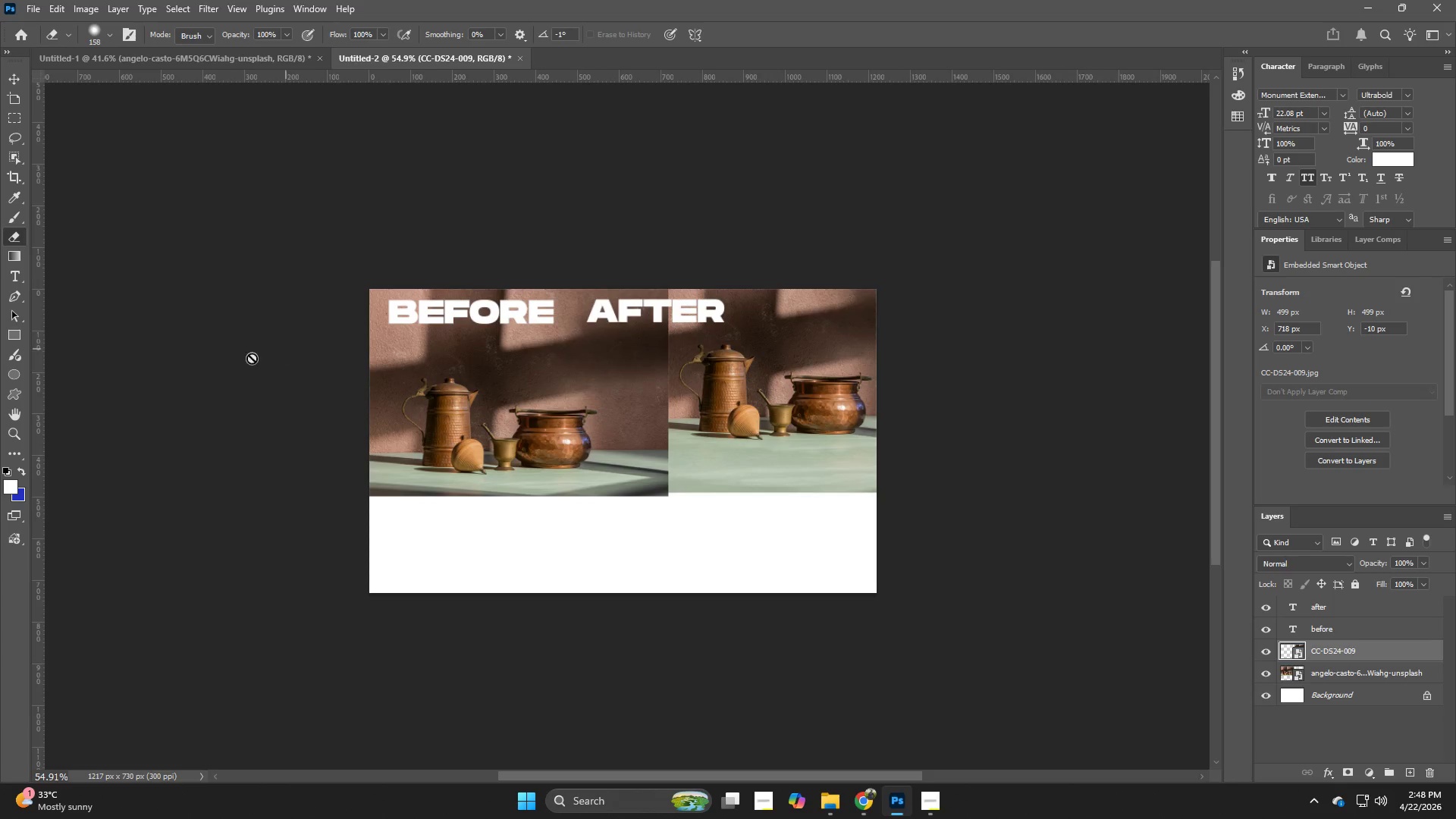 
left_click([489, 319])
 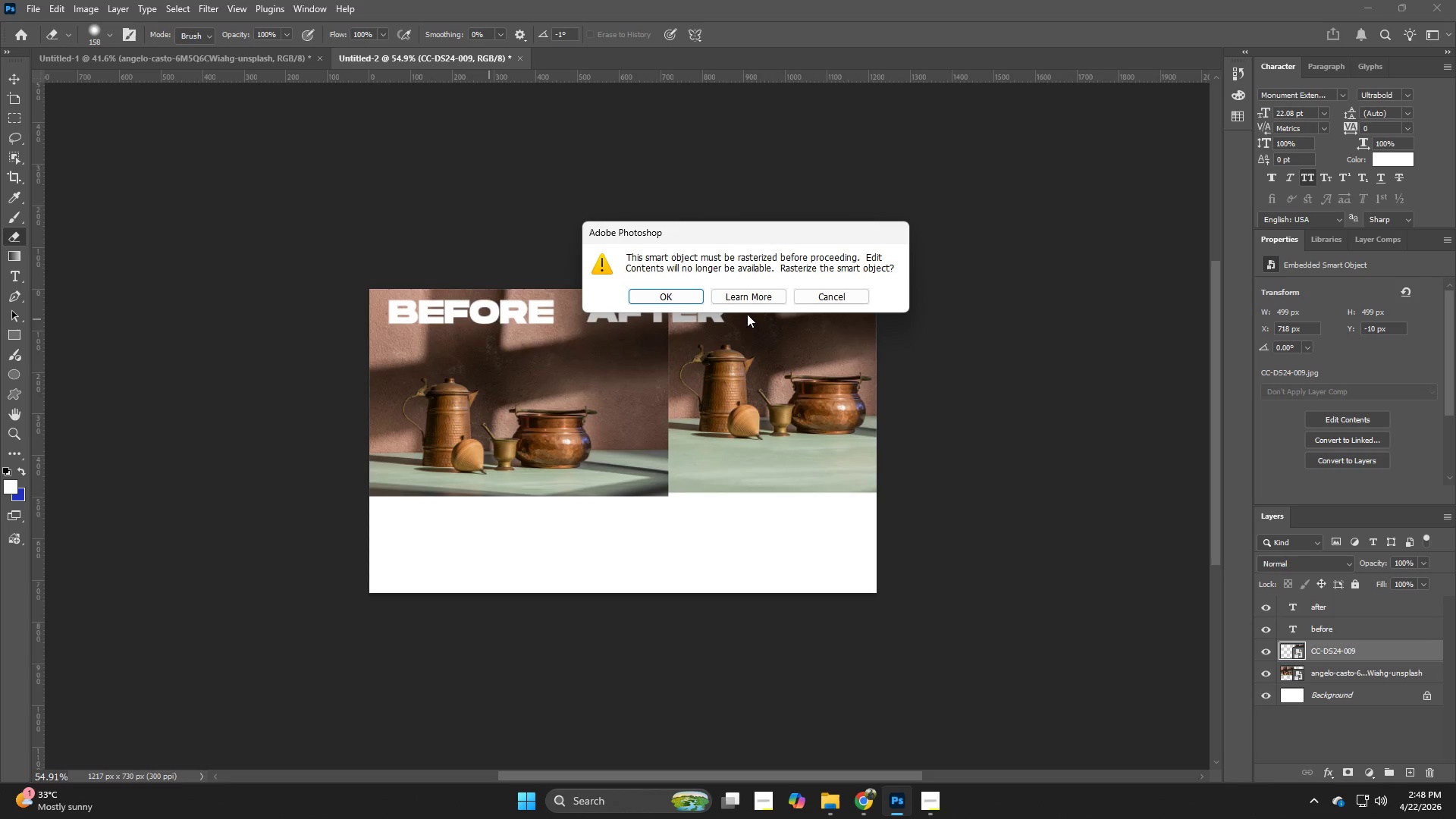 
left_click([821, 293])
 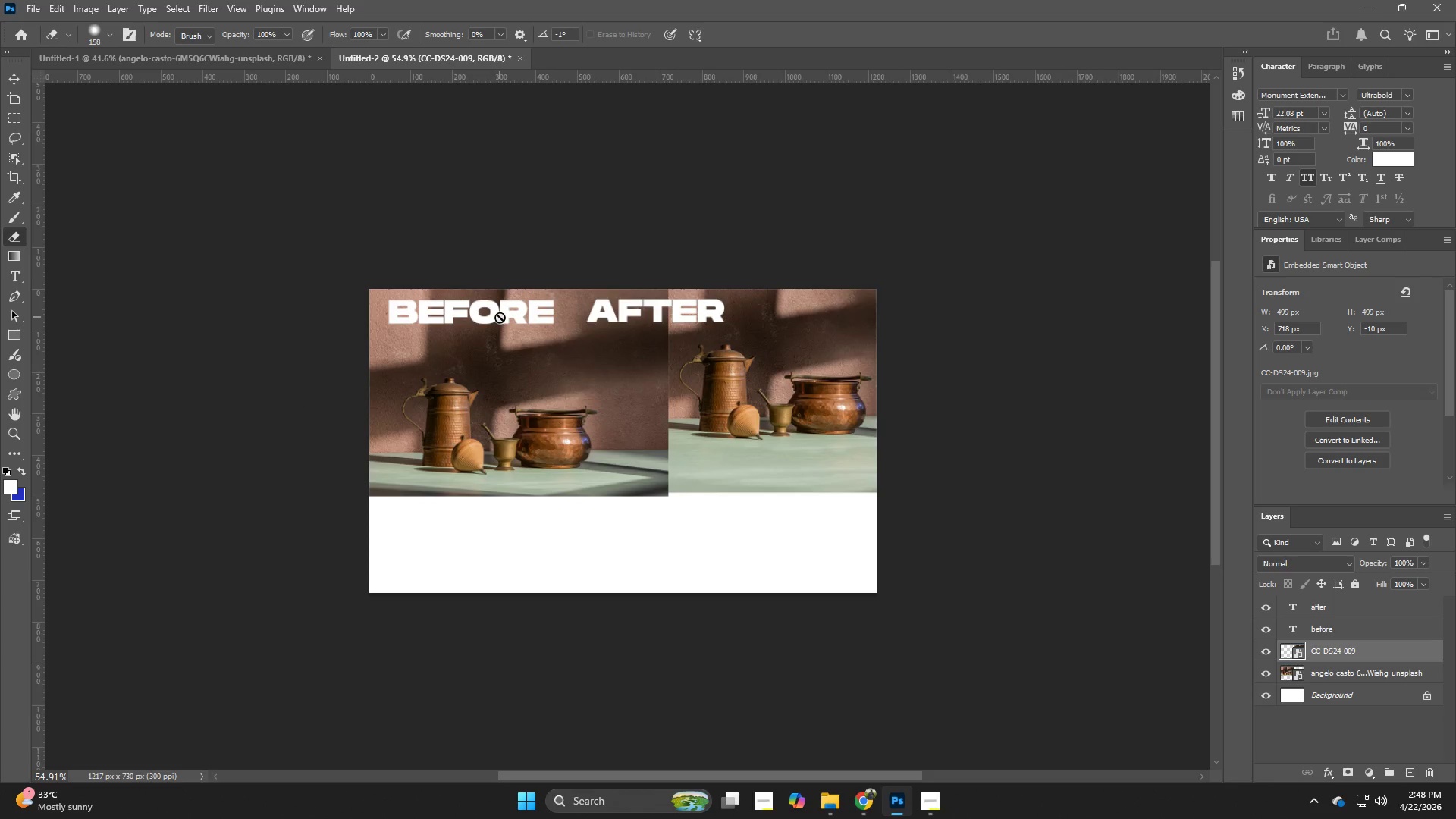 
left_click([500, 317])
 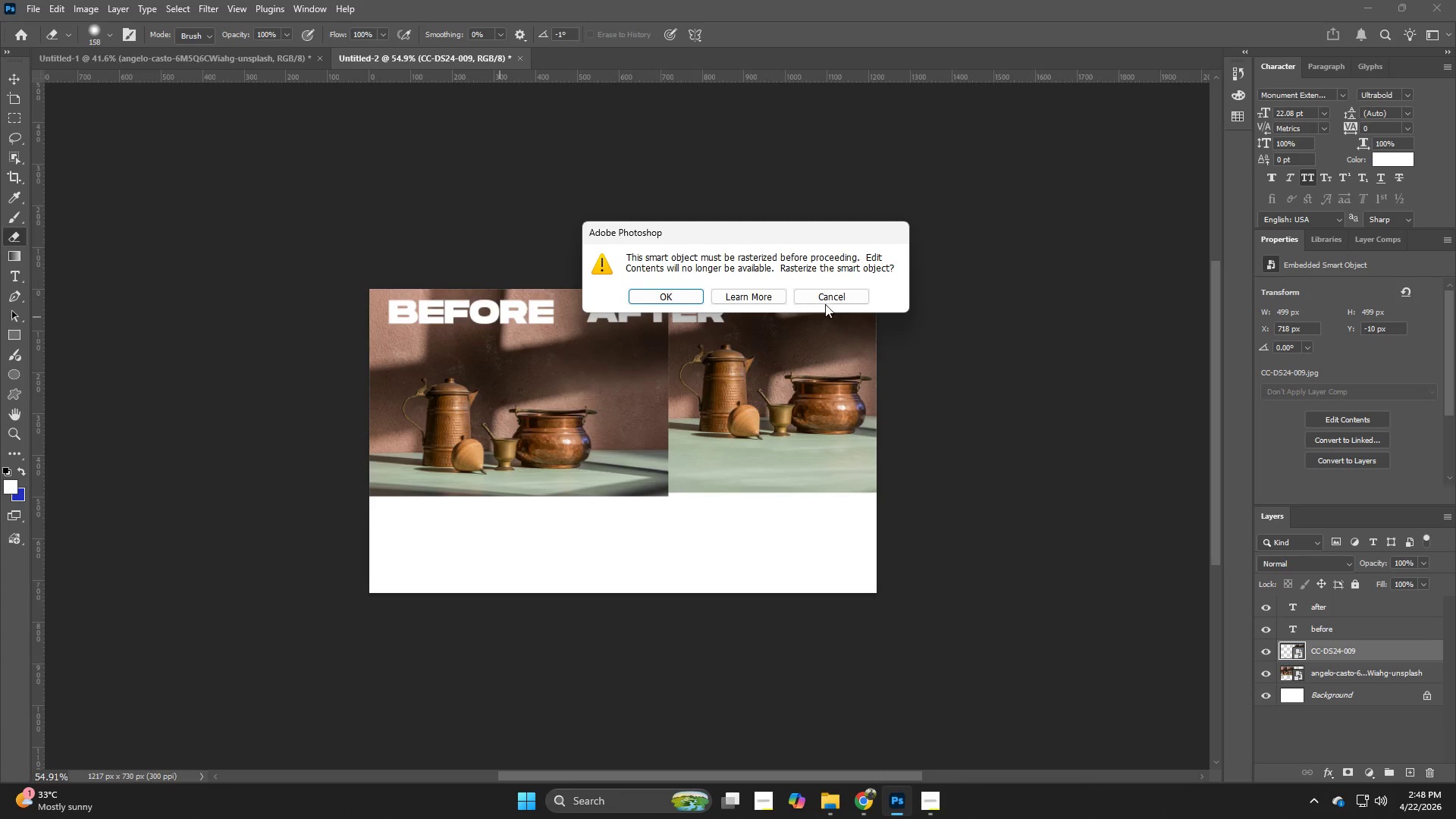 
left_click([830, 297])
 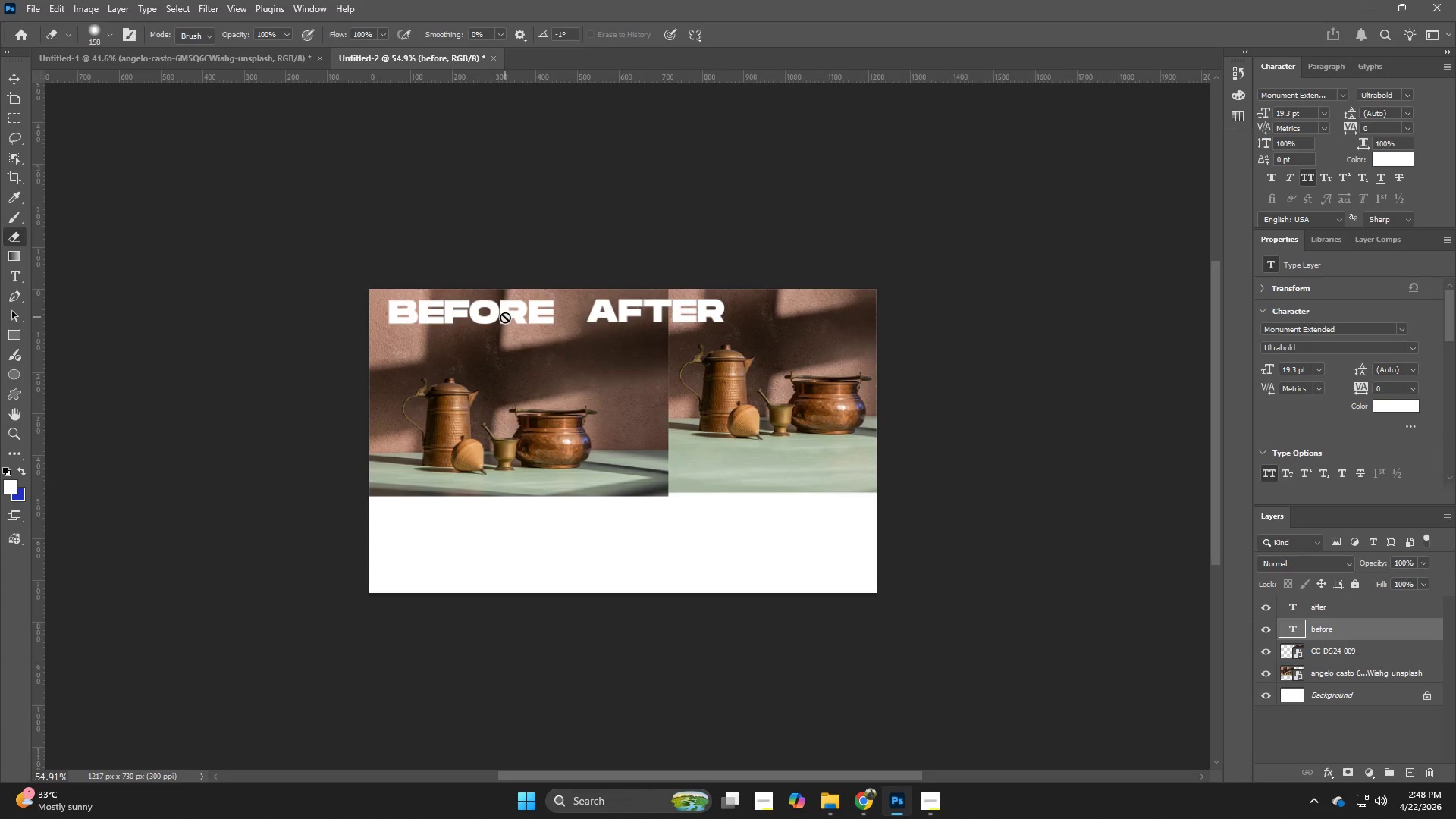 
wait(15.92)
 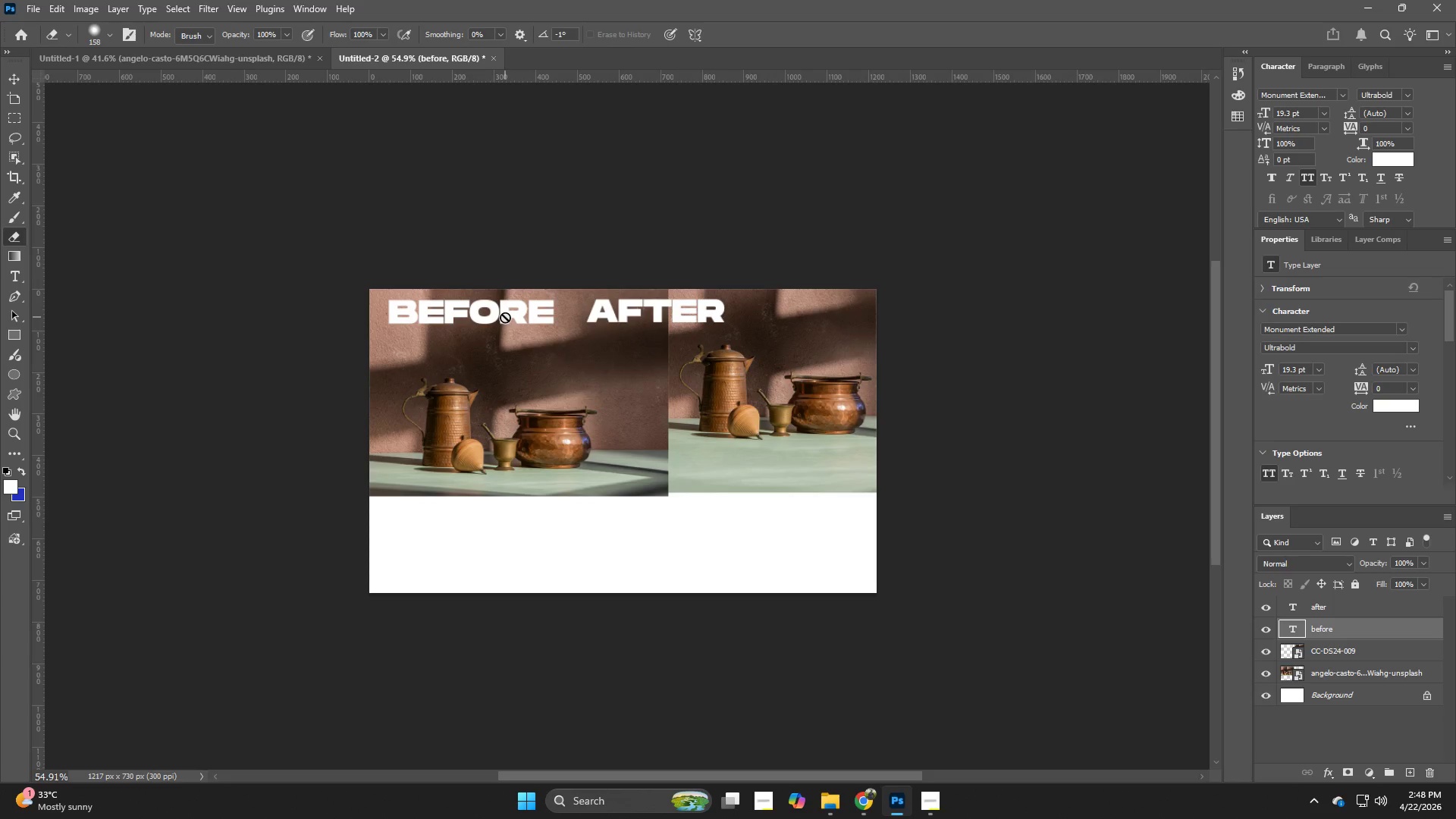 
left_click([1338, 667])
 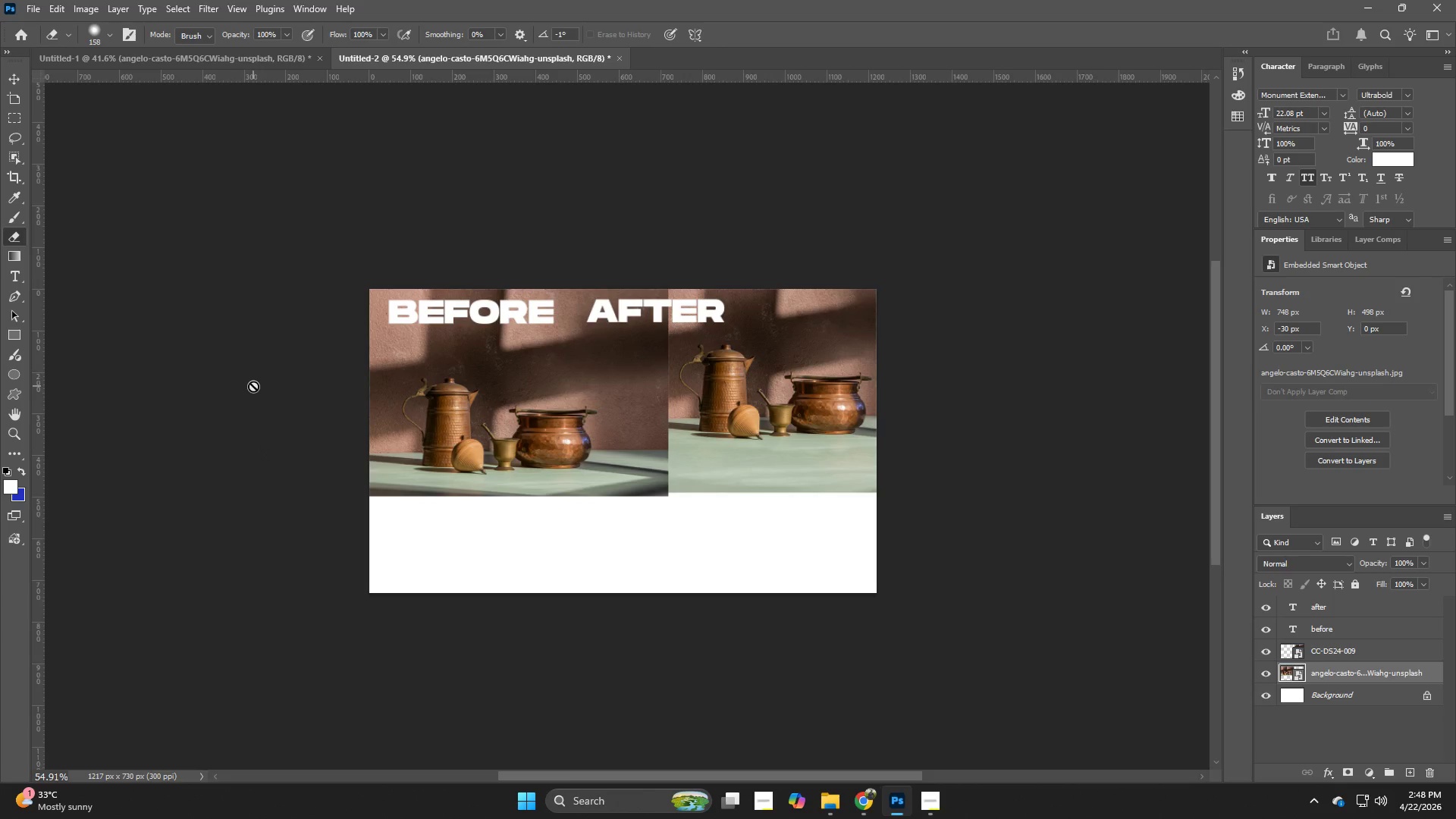 
wait(20.3)
 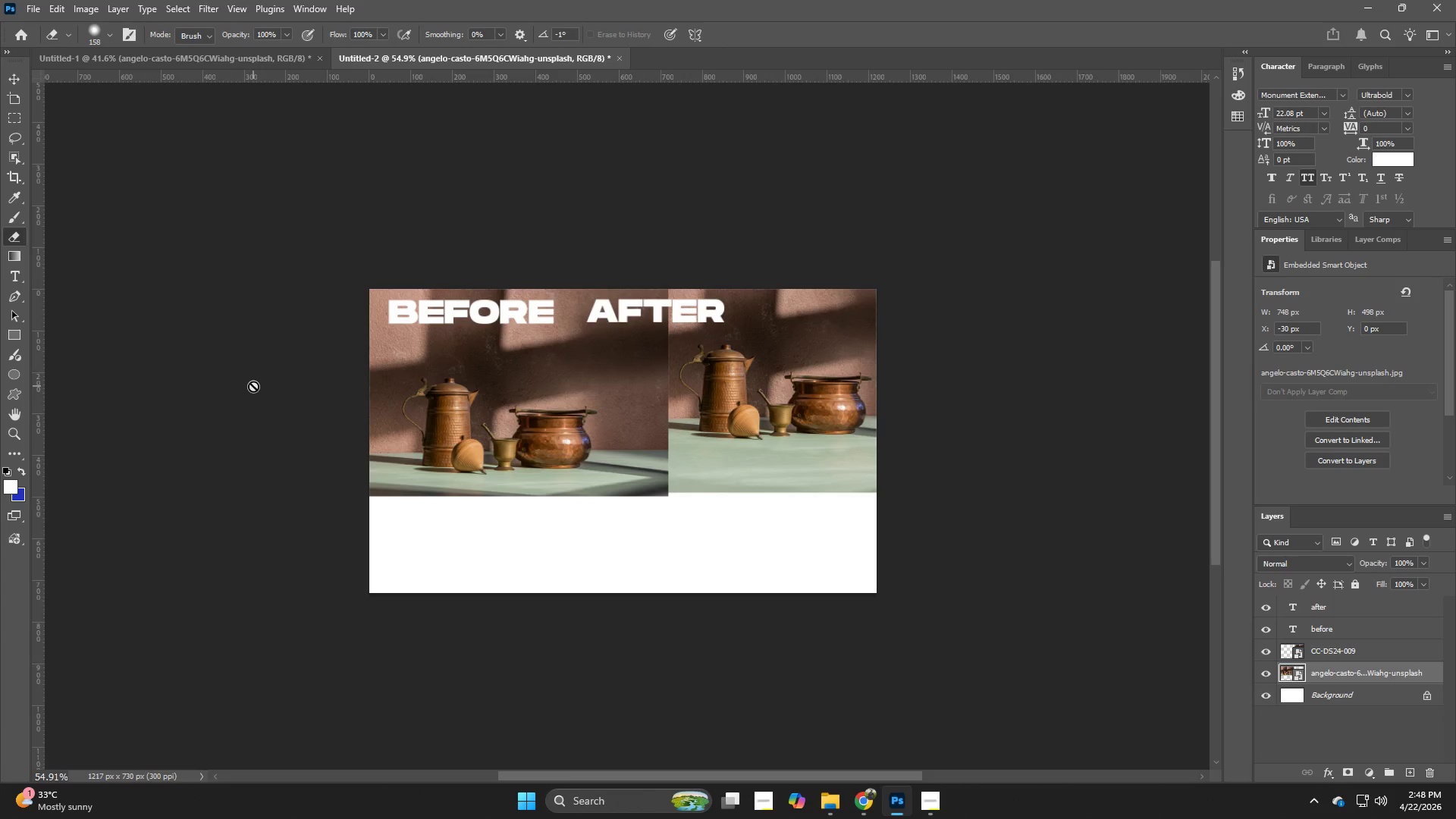 
key(V)
 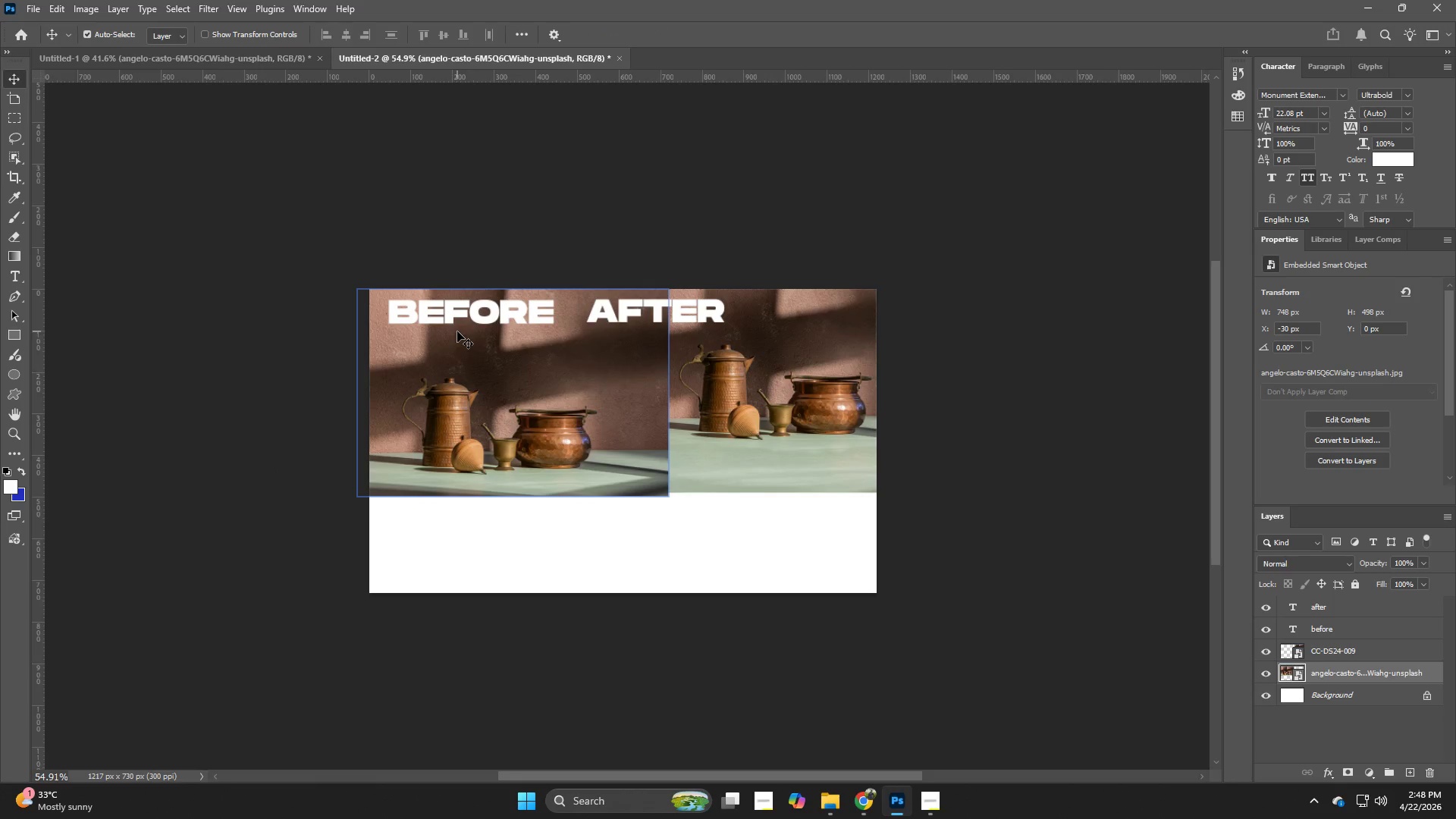 
left_click([491, 310])
 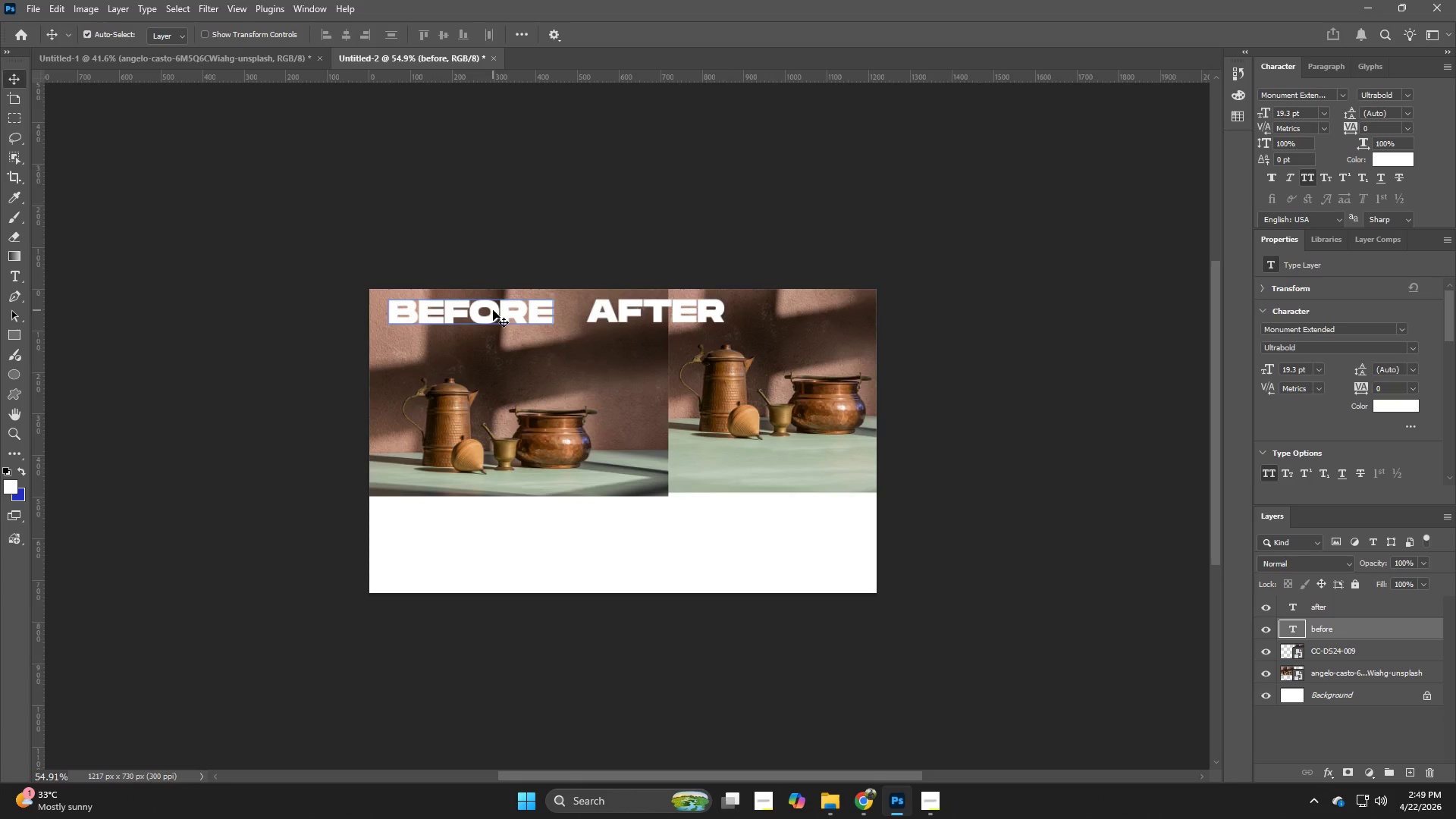 
left_click_drag(start_coordinate=[493, 310], to_coordinate=[485, 312])
 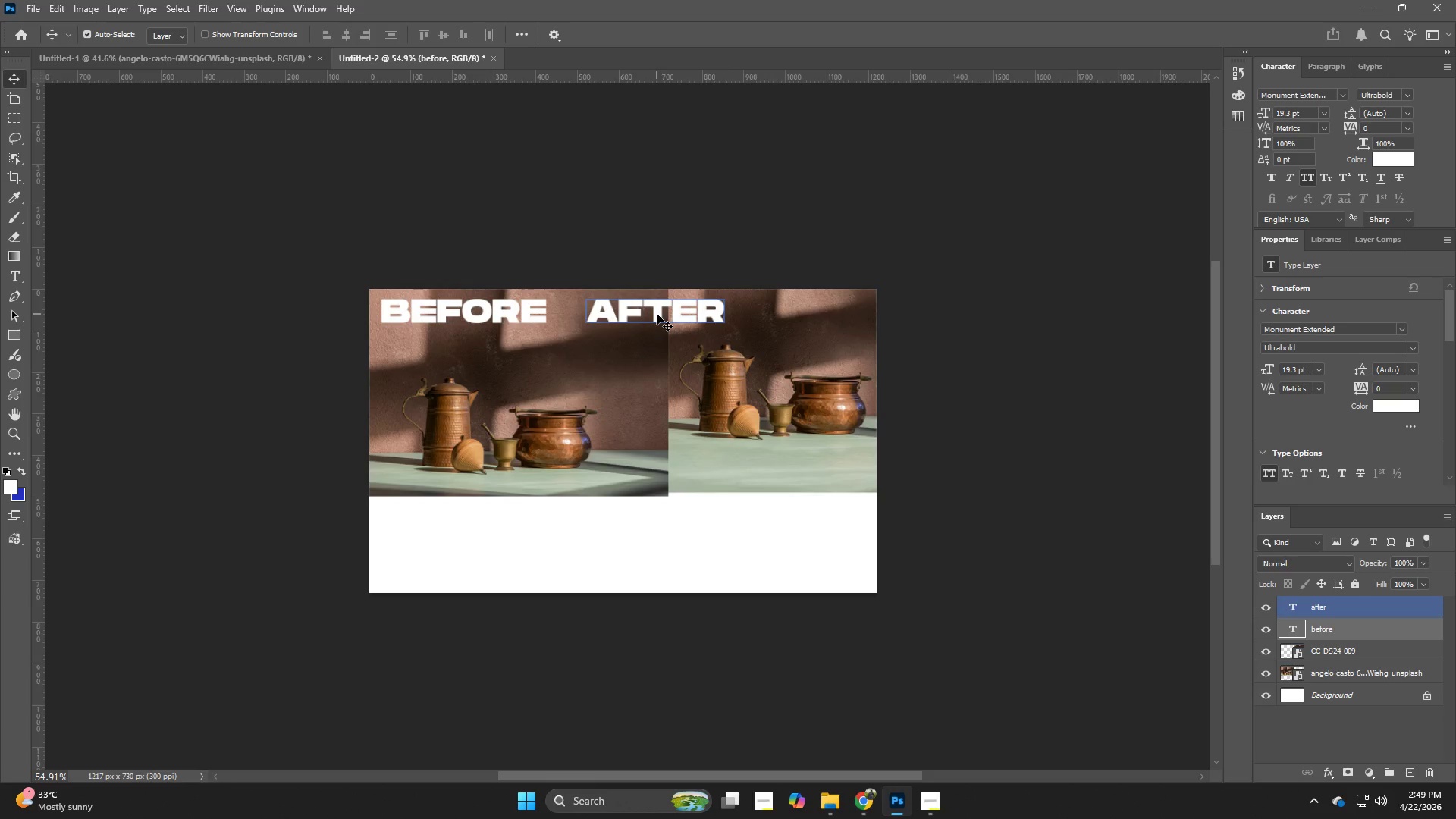 
left_click_drag(start_coordinate=[657, 314], to_coordinate=[739, 320])
 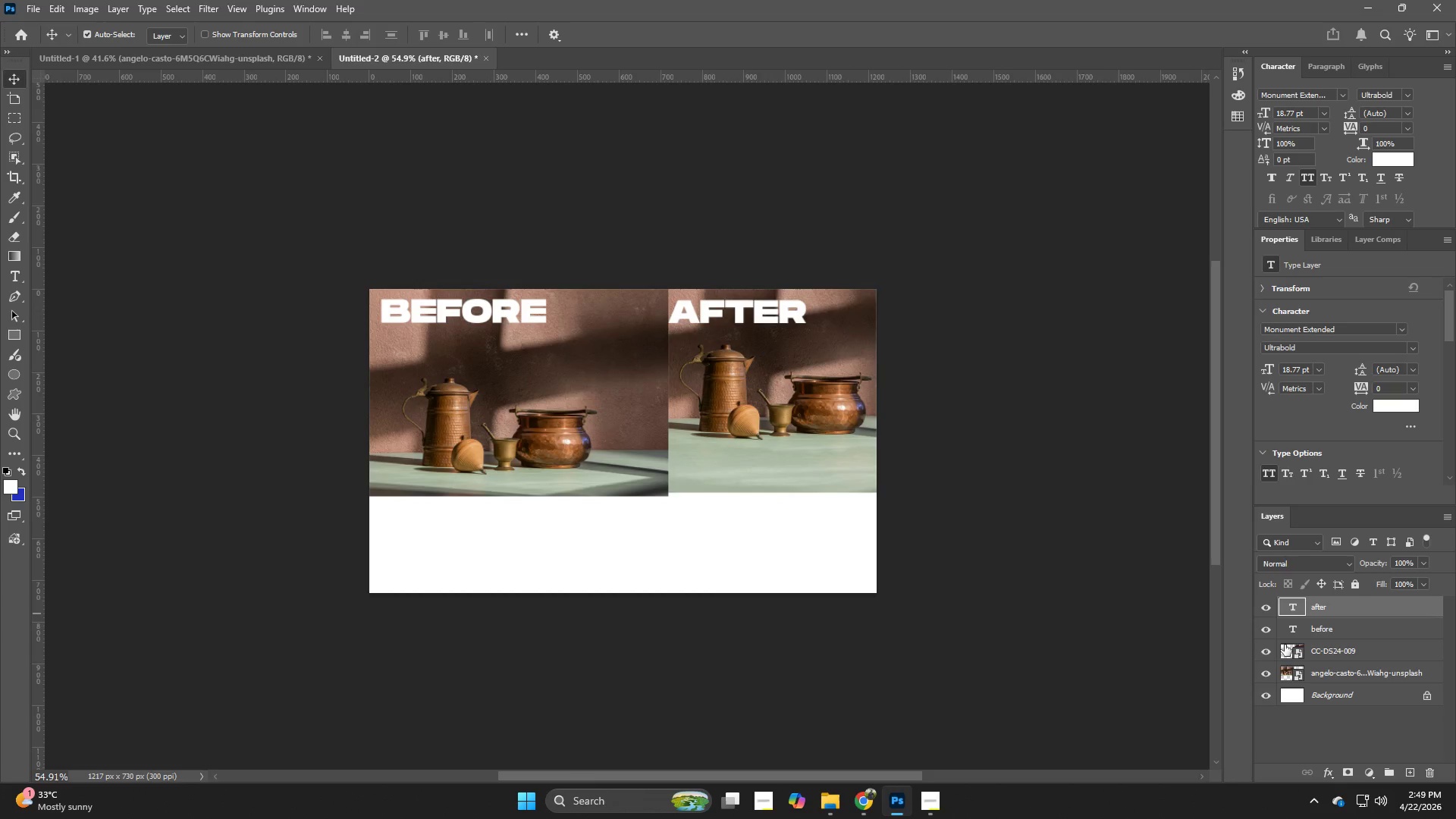 
left_click([1343, 648])
 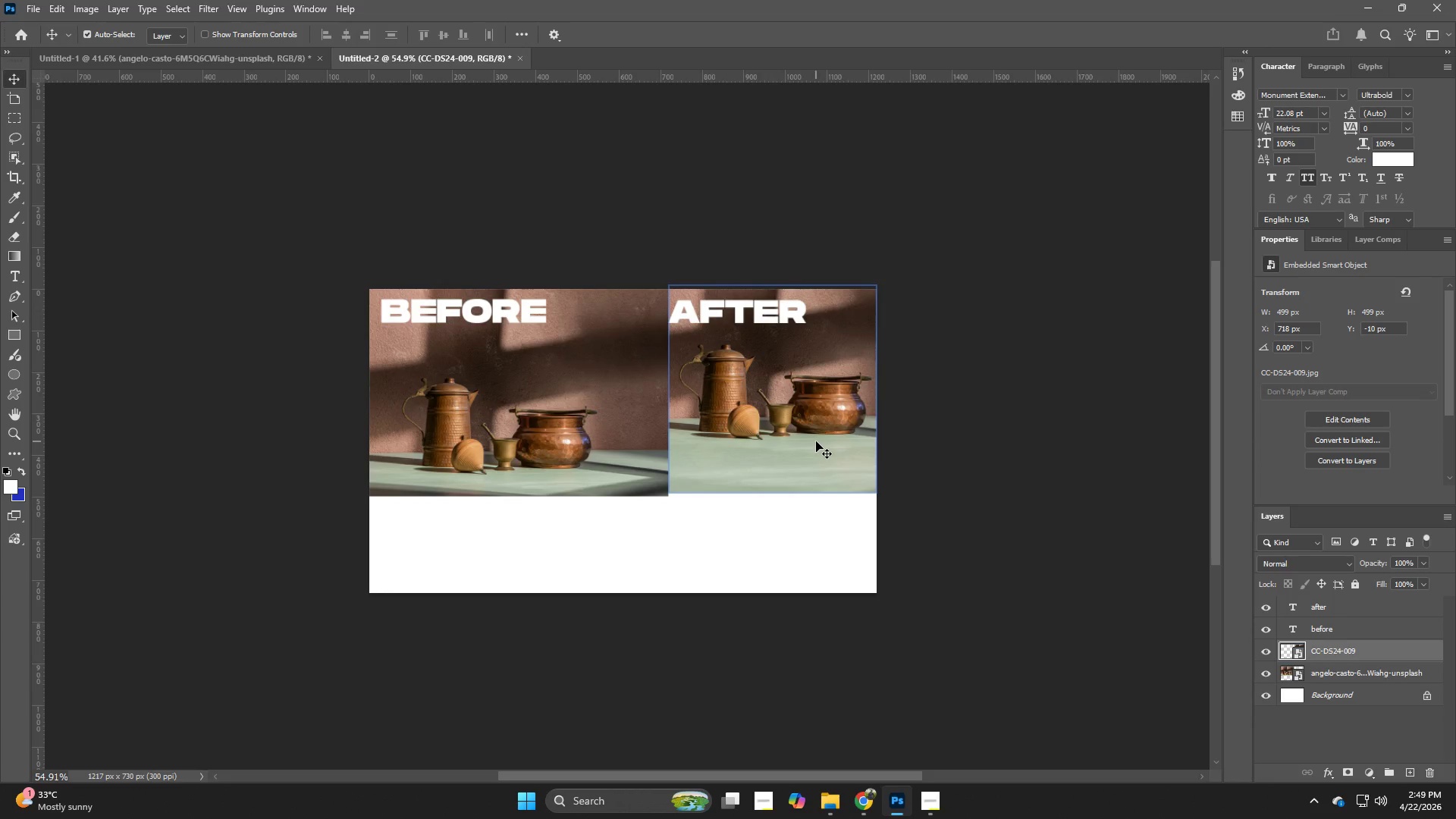 
key(Control+ControlLeft)
 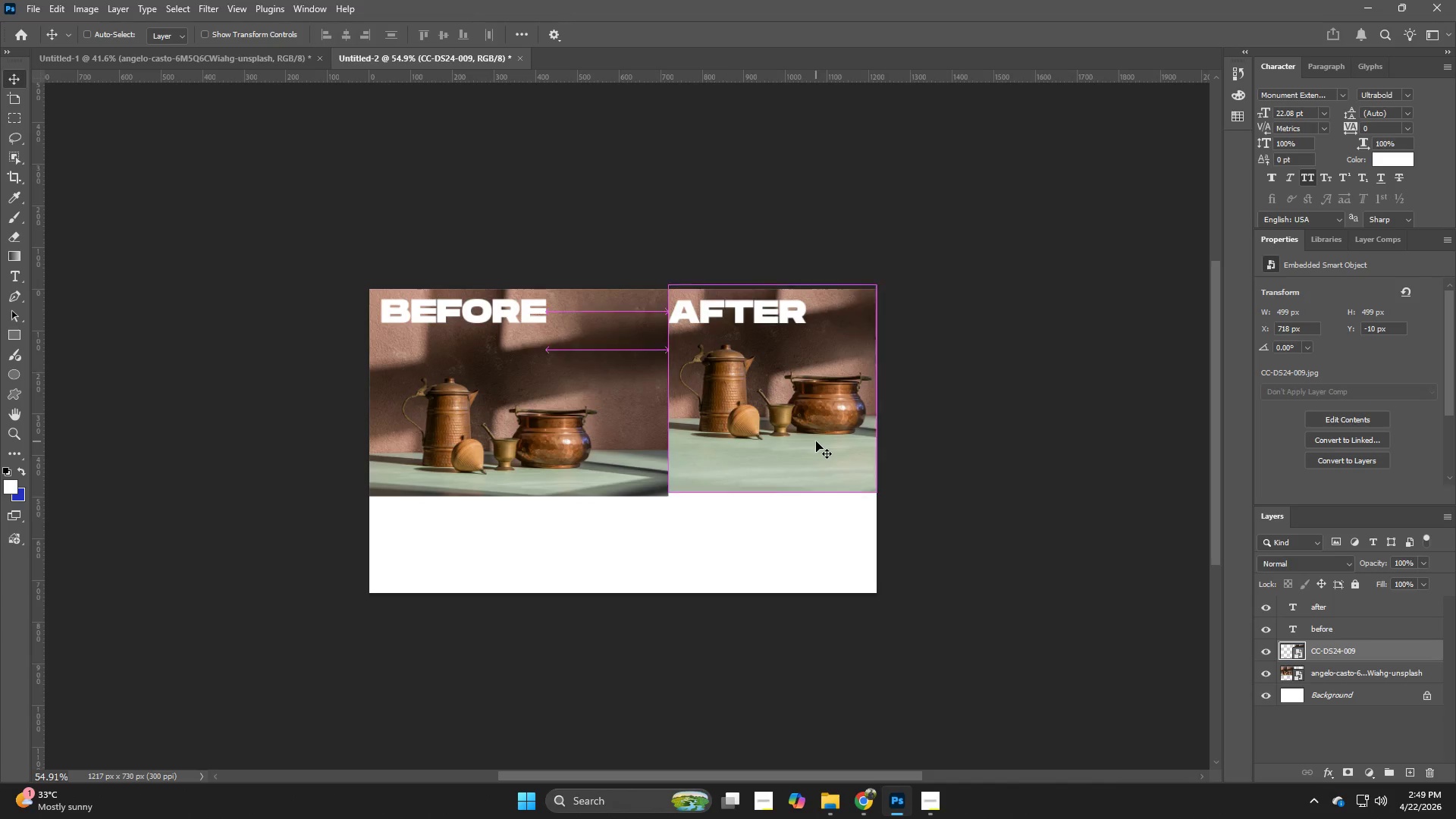 
key(Control+T)
 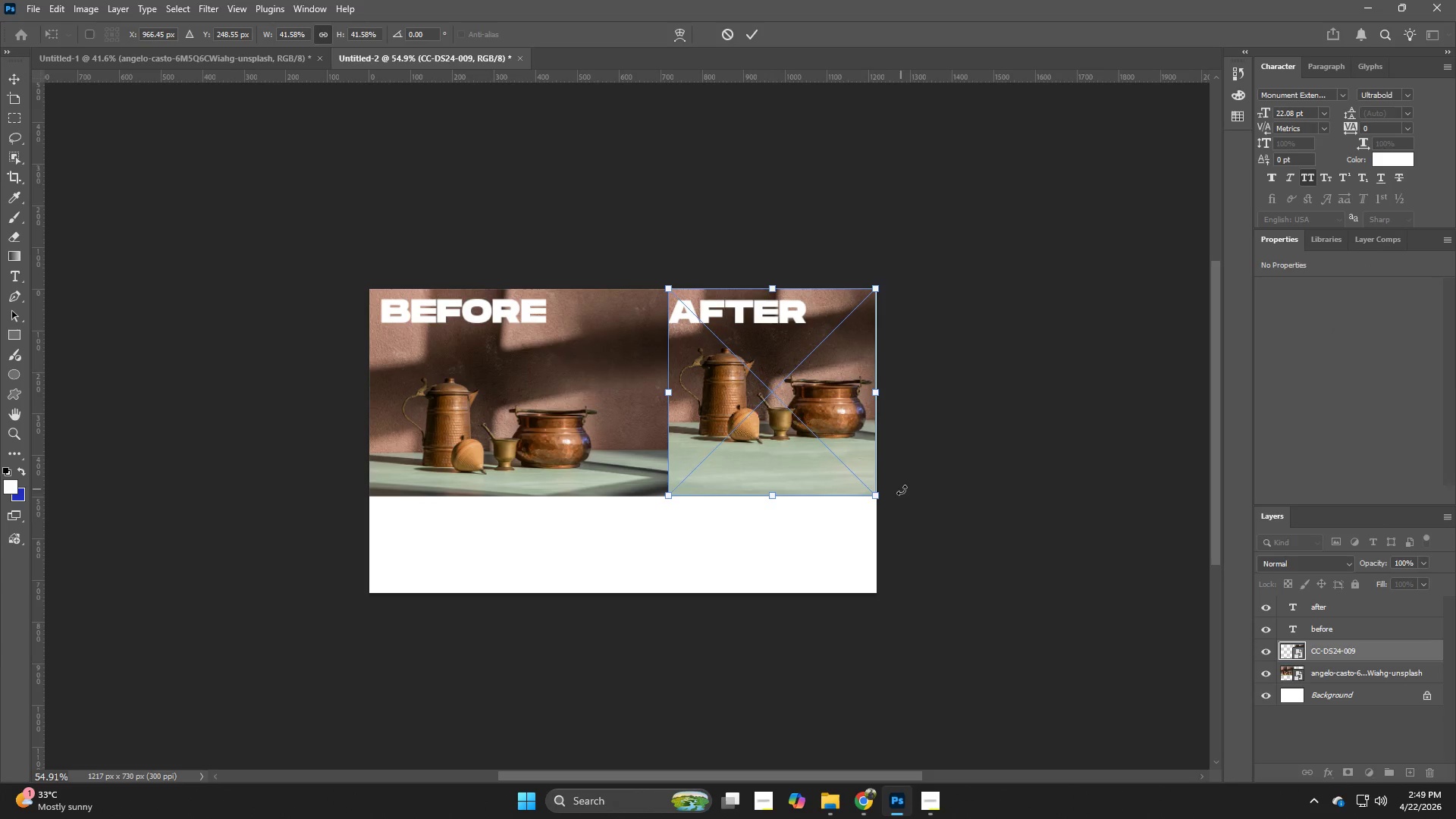 
left_click_drag(start_coordinate=[882, 497], to_coordinate=[881, 500])
 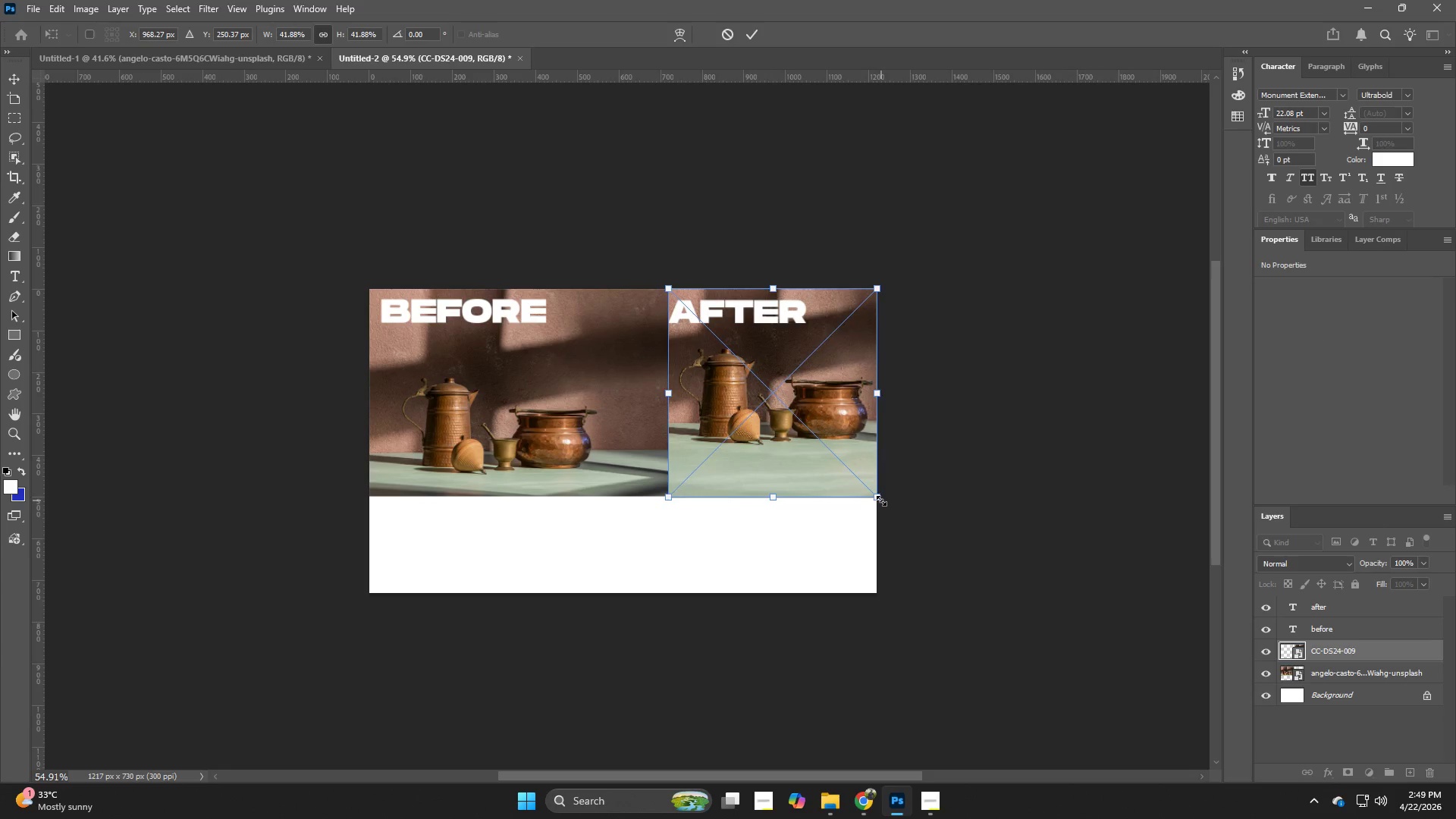 
key(NumpadEnter)
 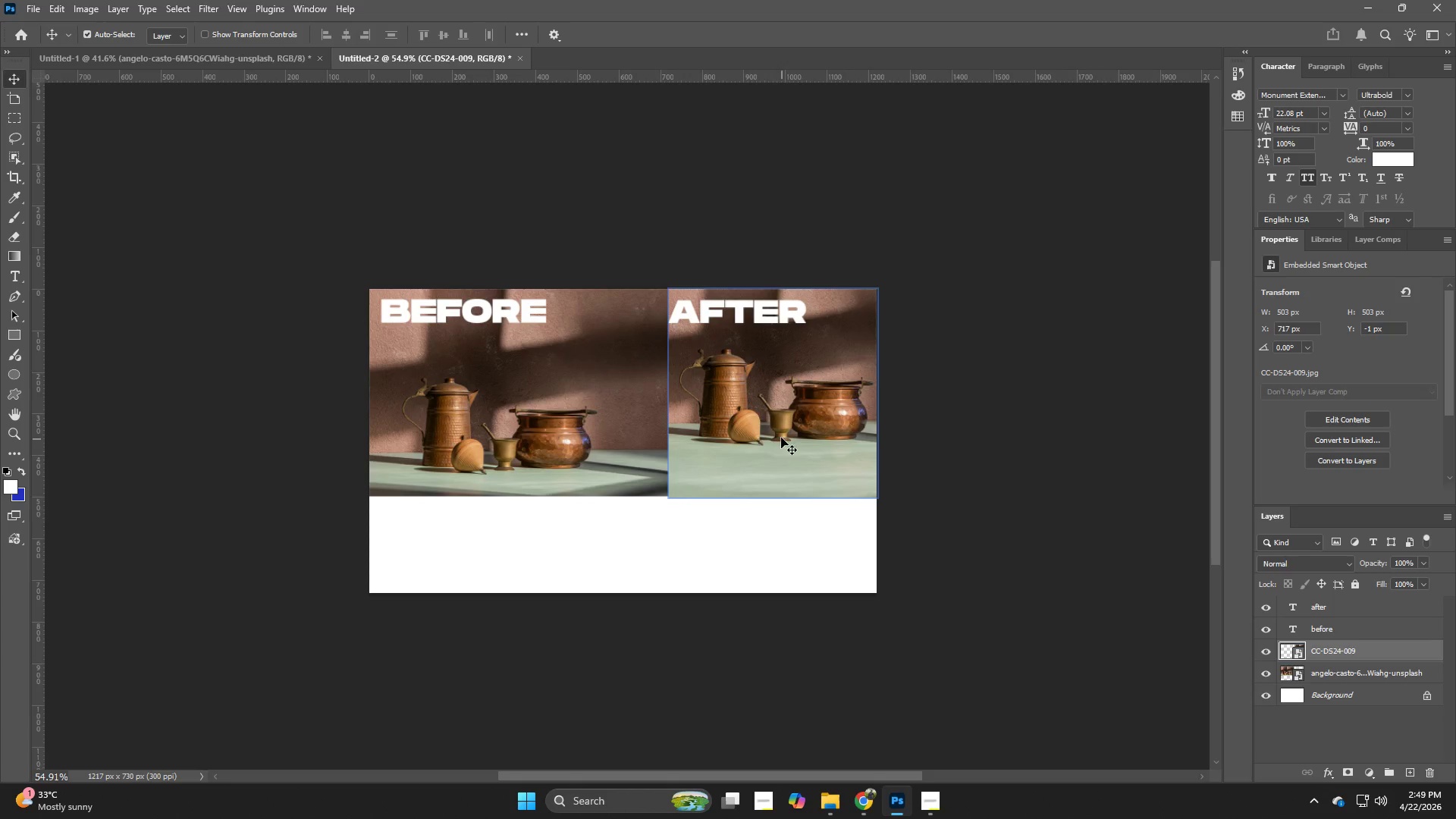 
key(Control+T)
 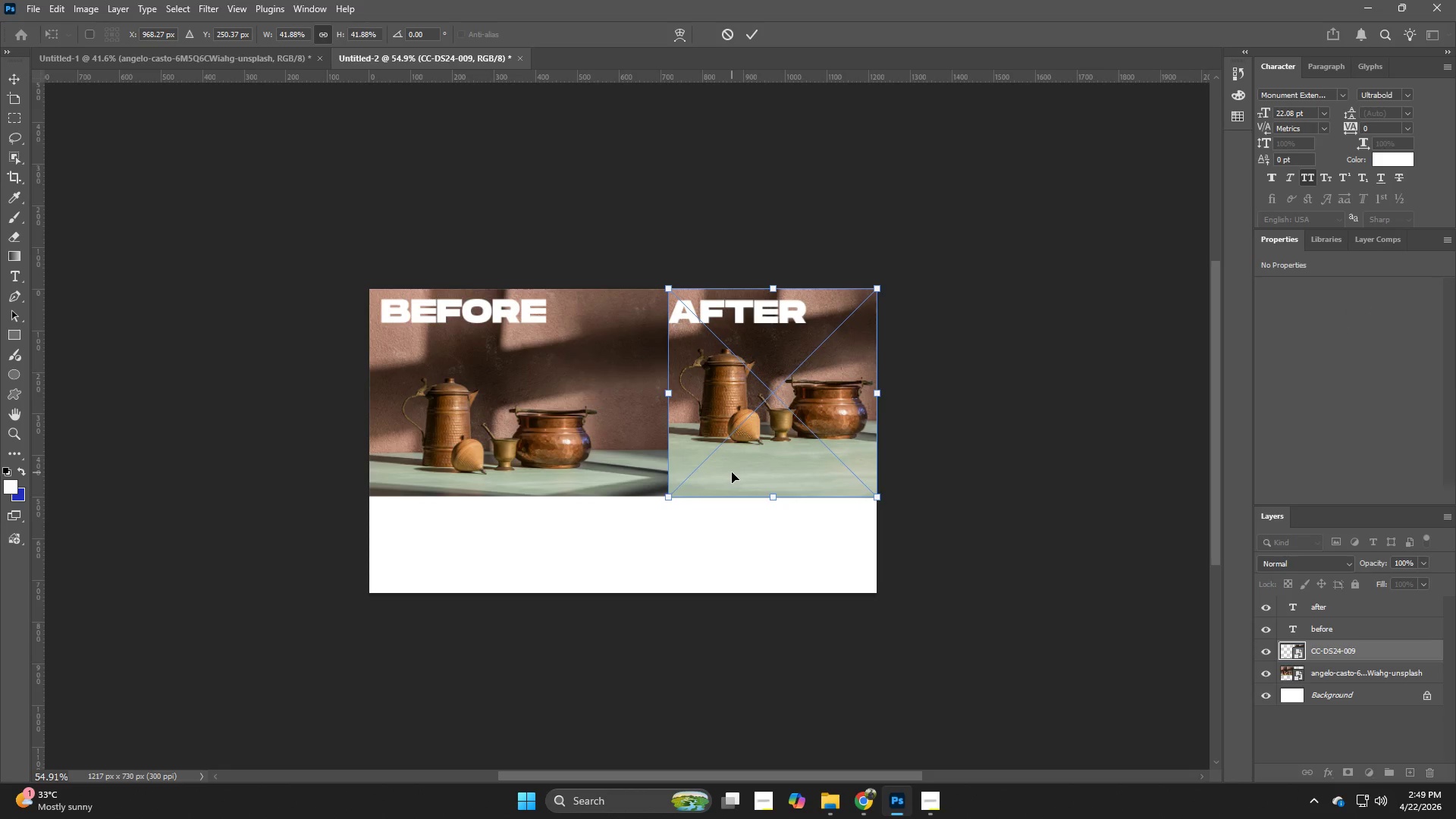 
key(ArrowUp)
 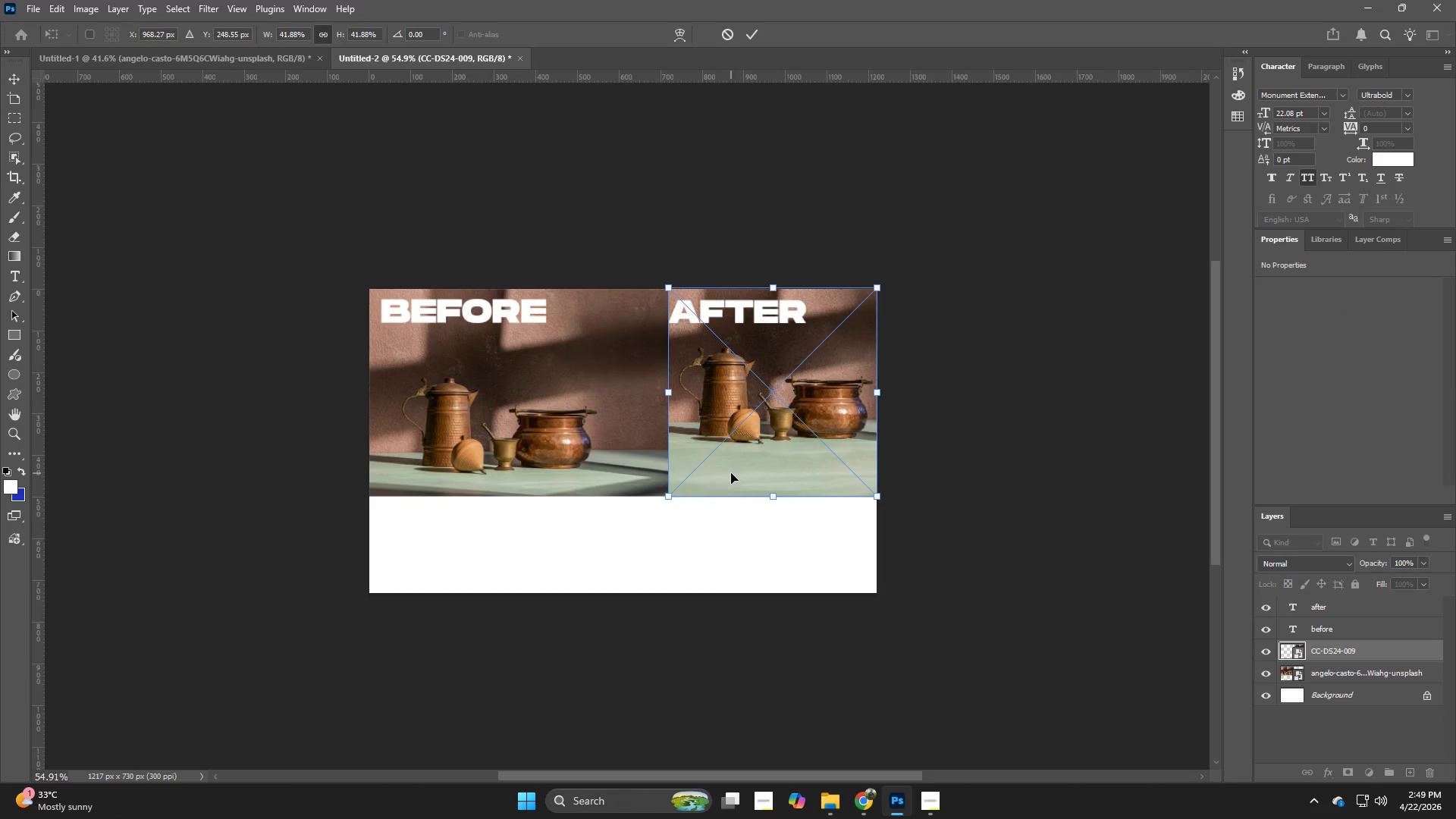 
key(NumpadEnter)
 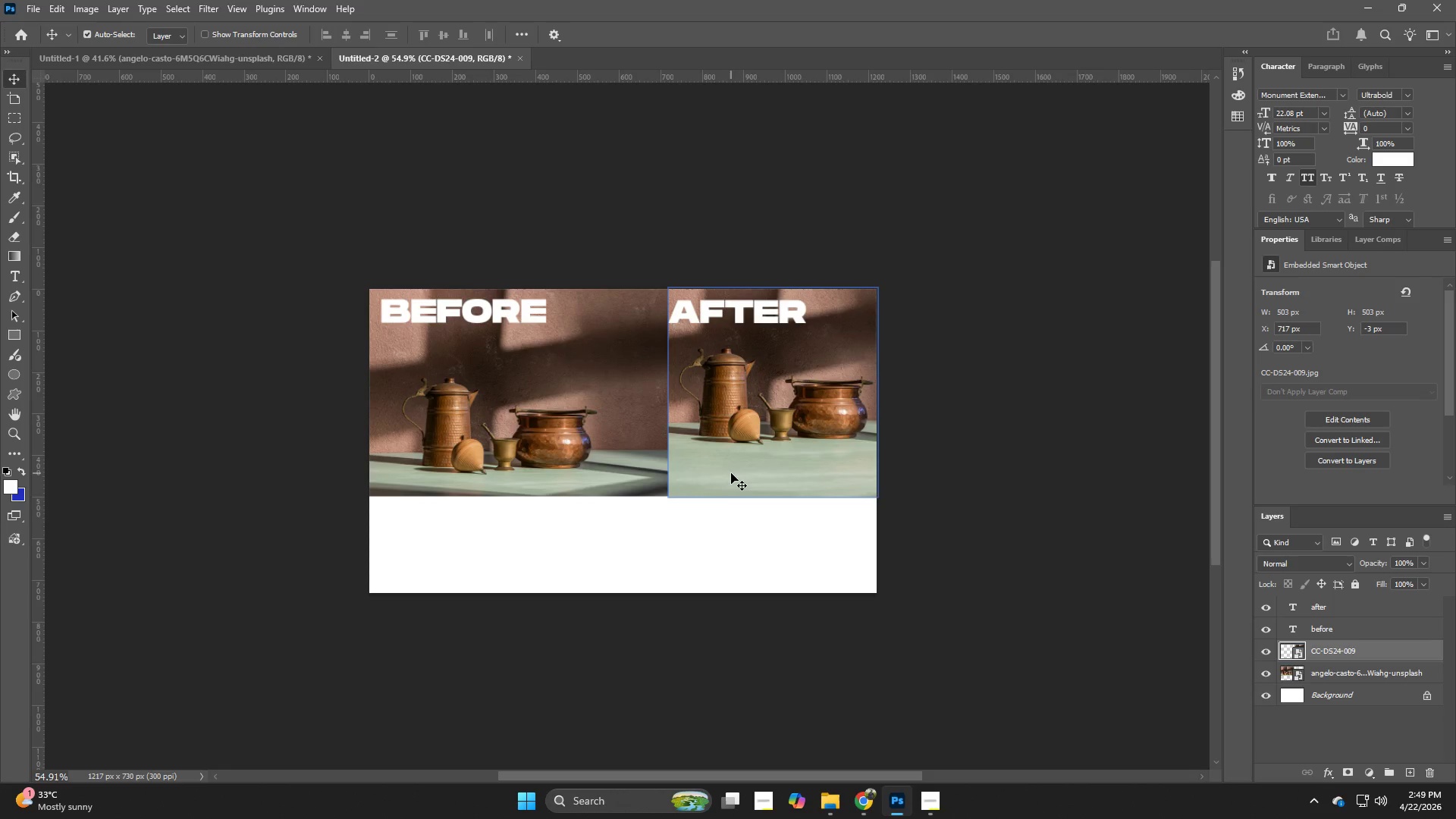 
key(Control+T)
 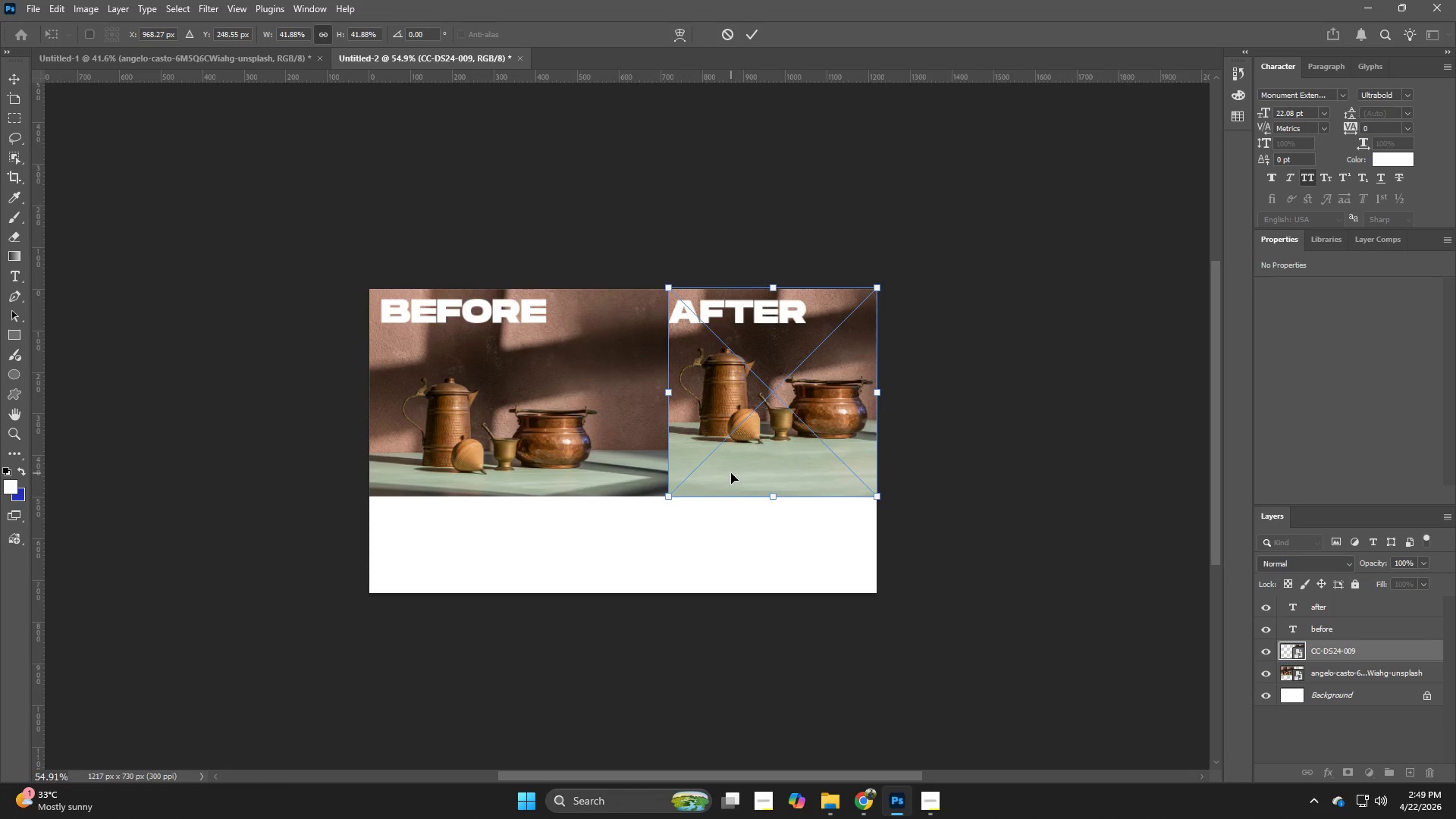 
key(ArrowUp)
 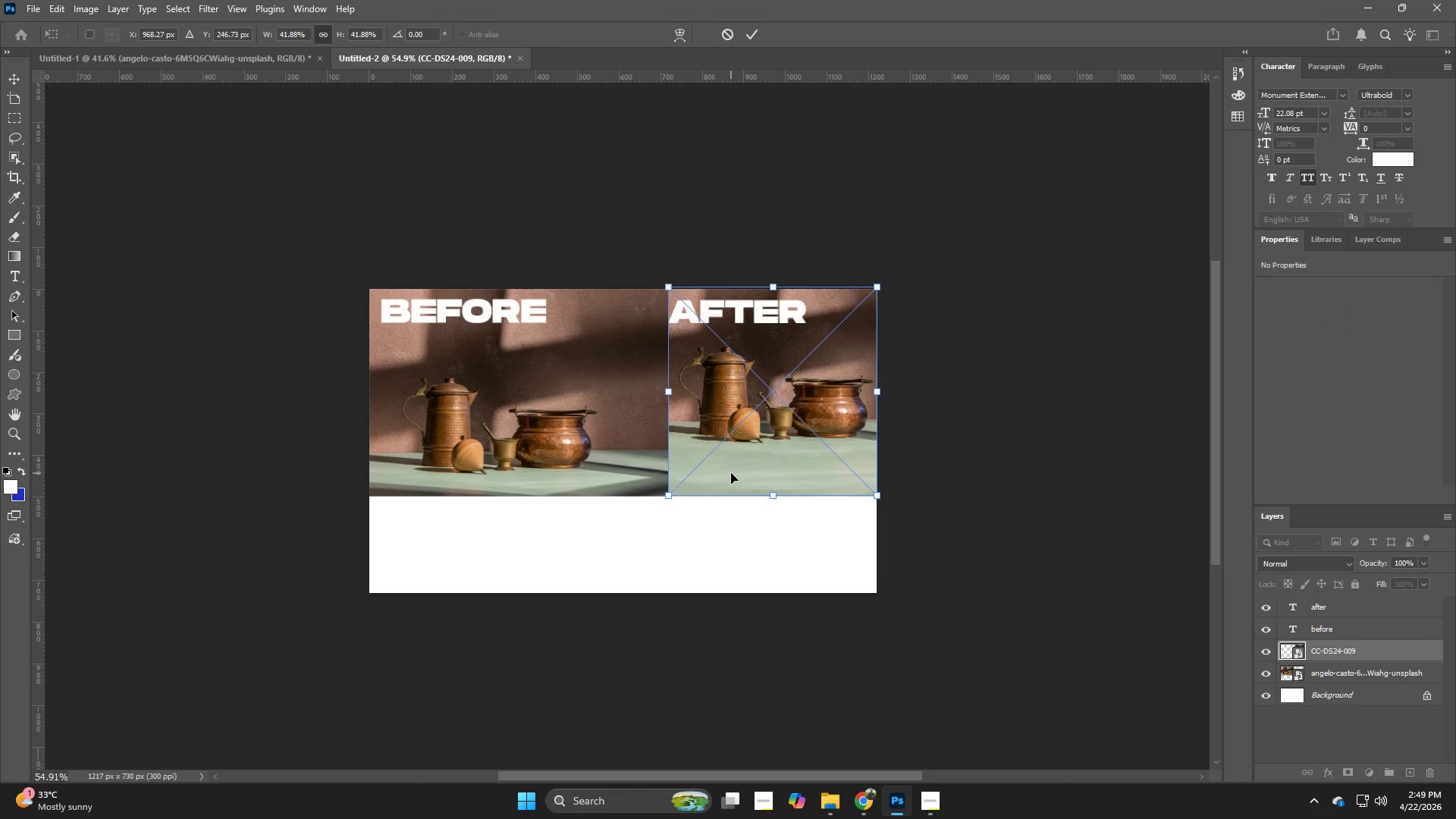 
key(NumpadEnter)
 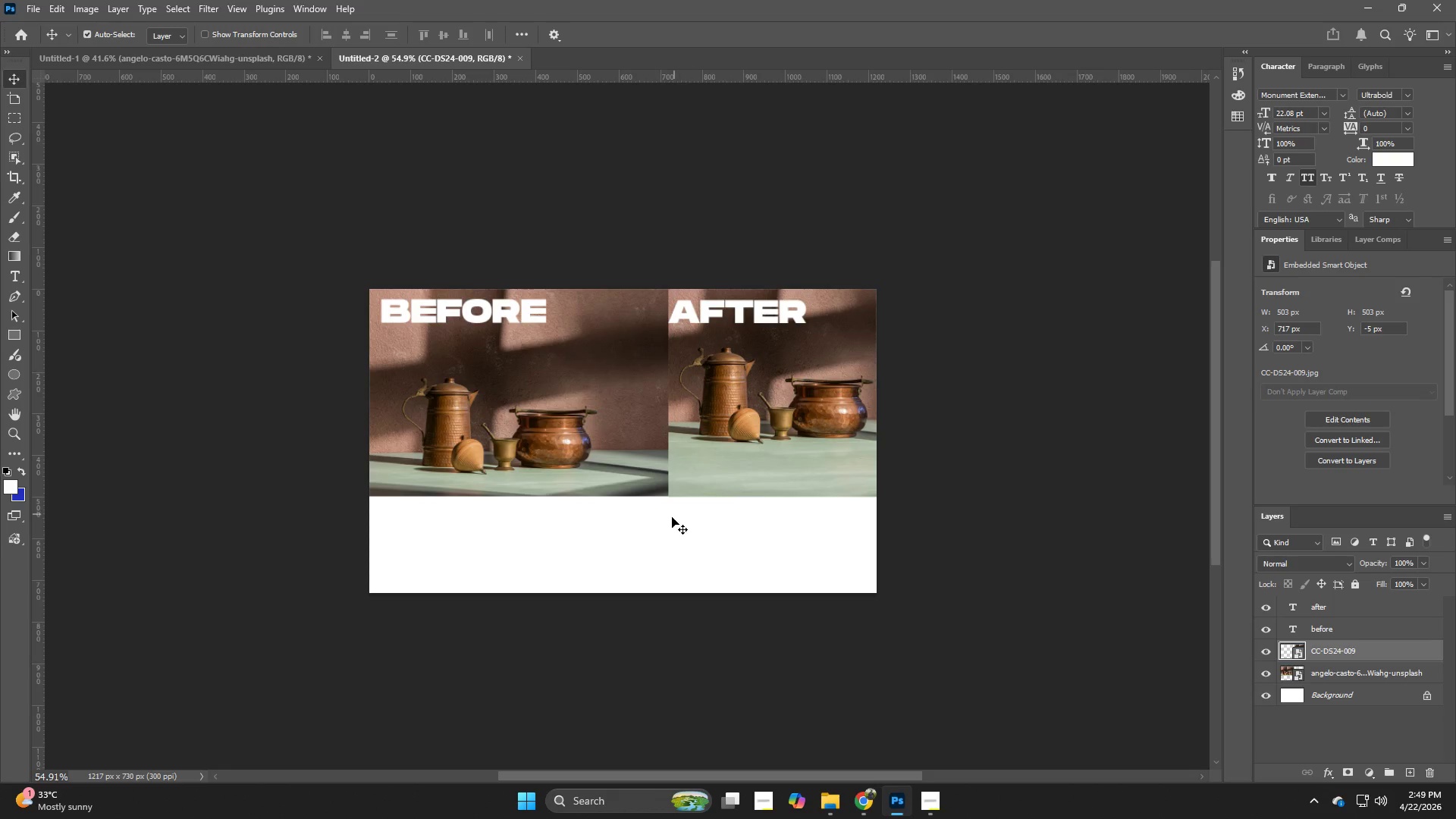 
key(C)
 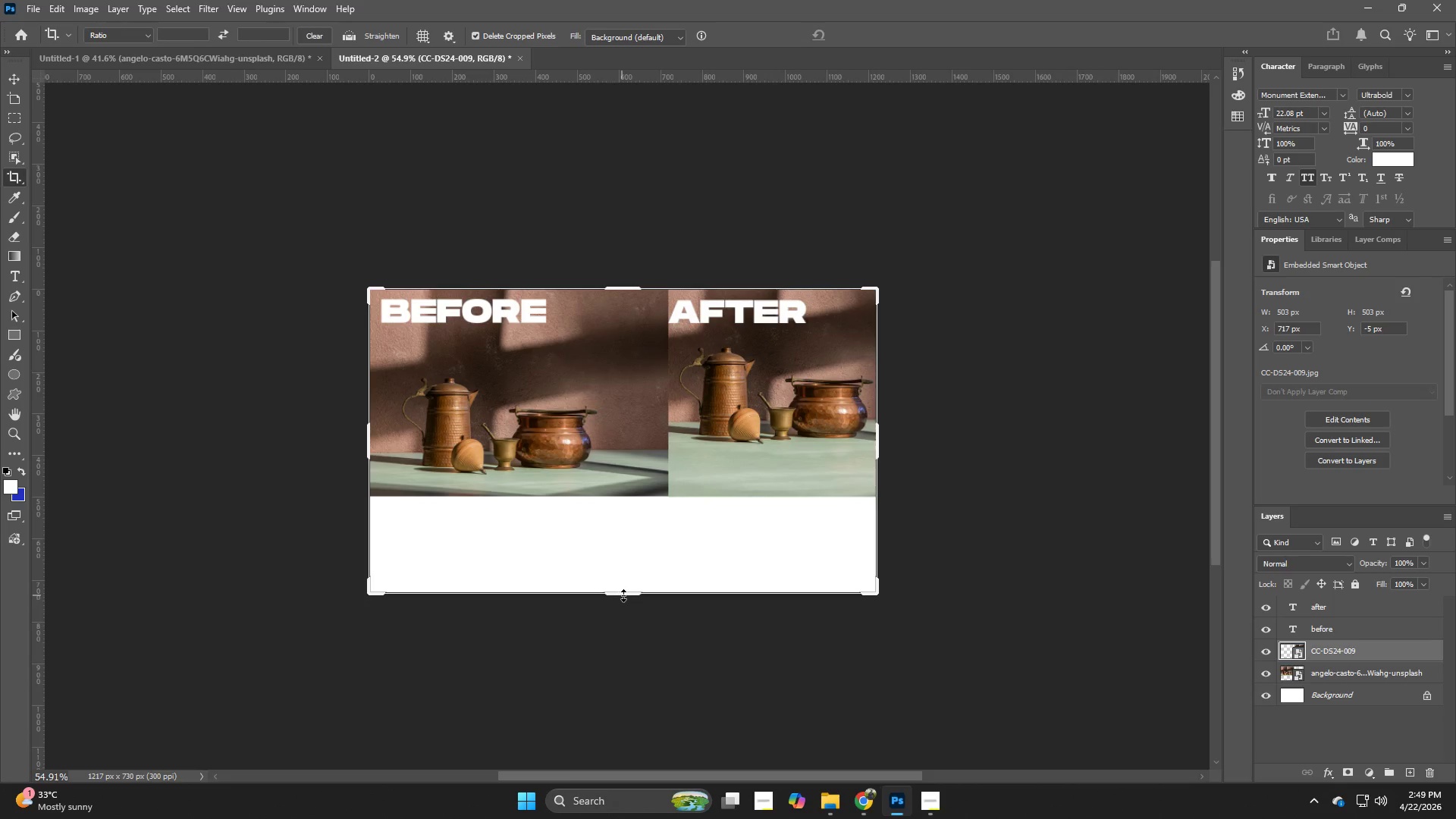 
left_click_drag(start_coordinate=[623, 595], to_coordinate=[614, 546])
 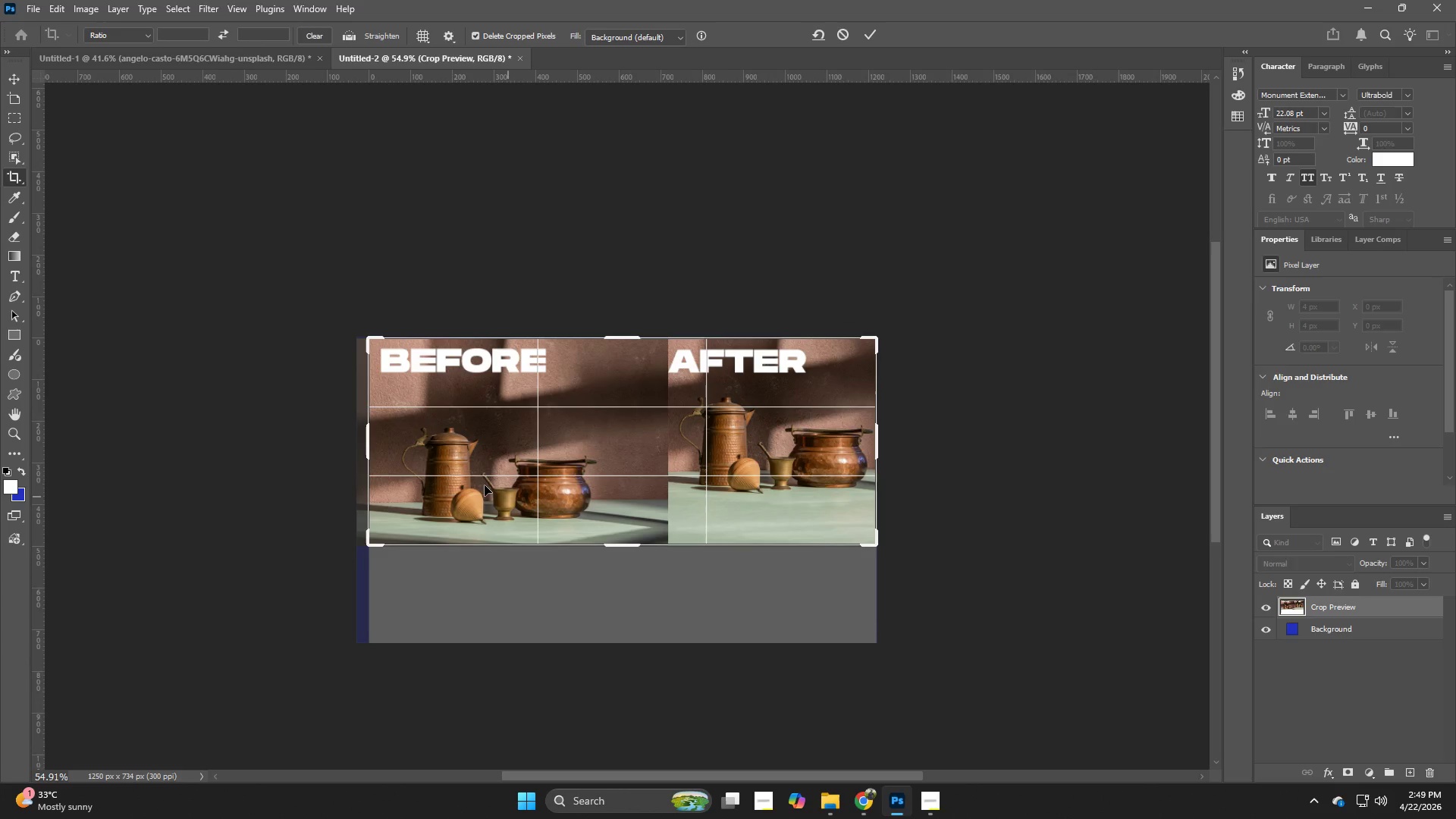 
wait(5.61)
 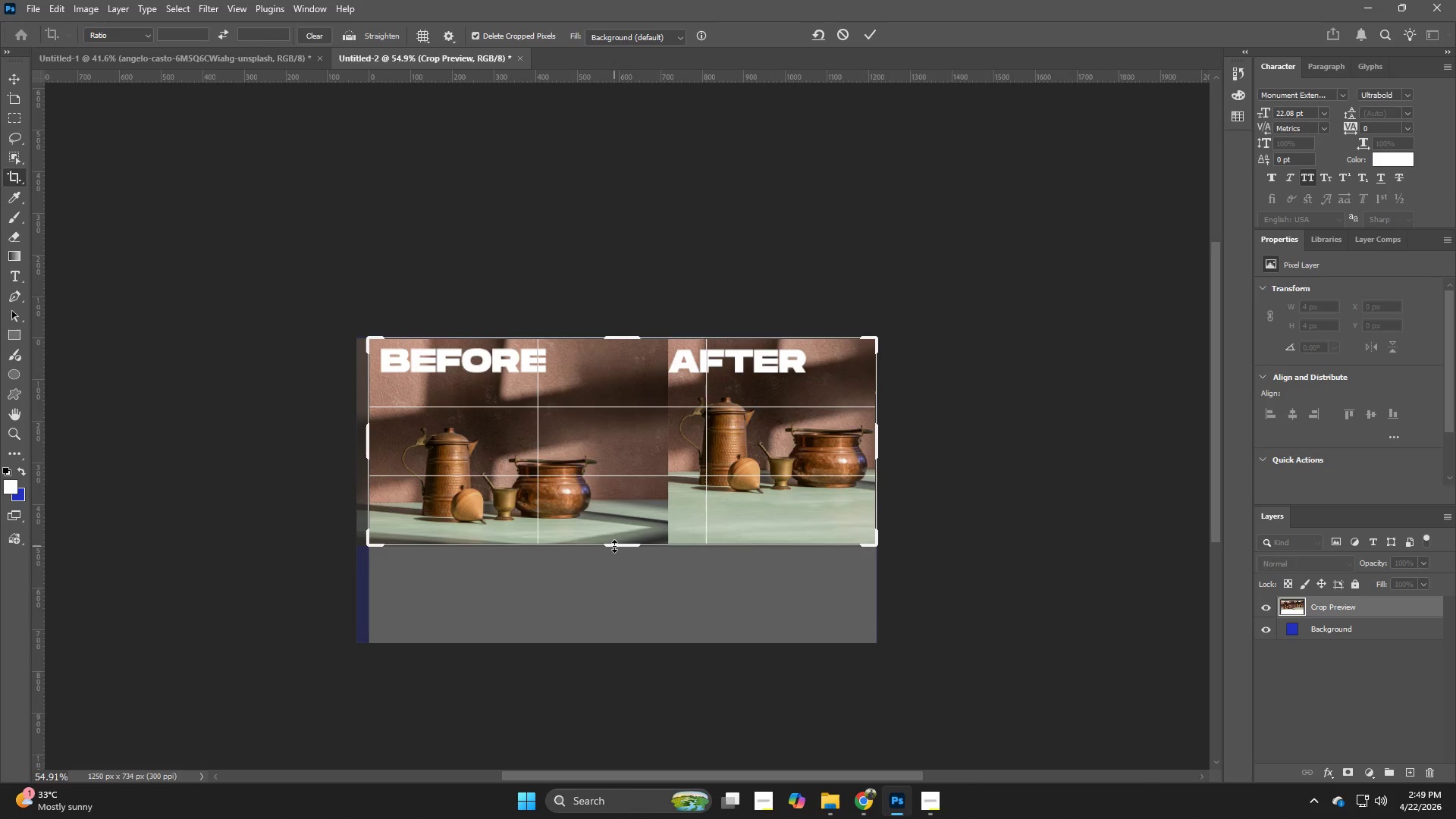 
left_click_drag(start_coordinate=[364, 444], to_coordinate=[357, 445])
 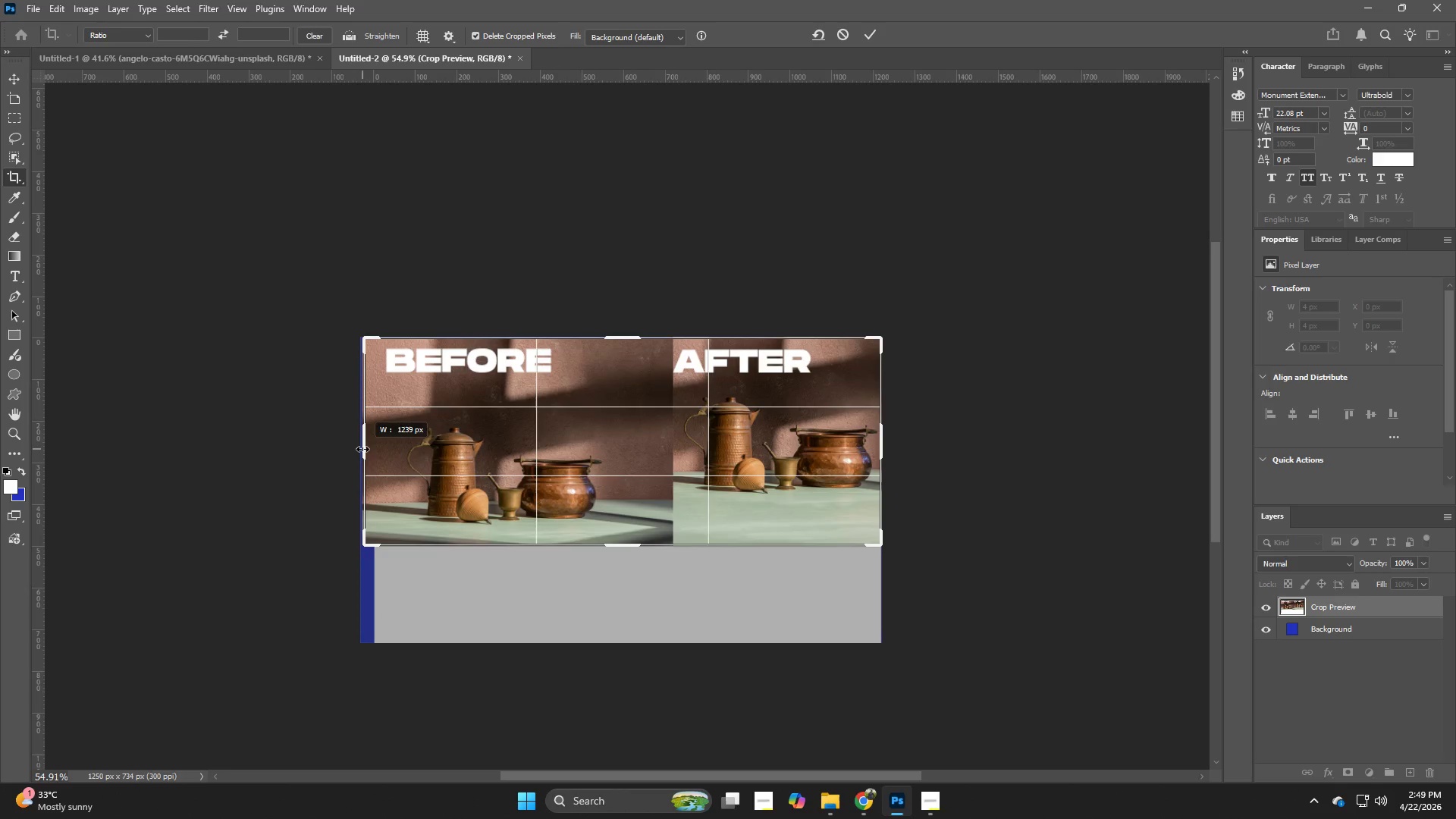 
key(NumpadEnter)
 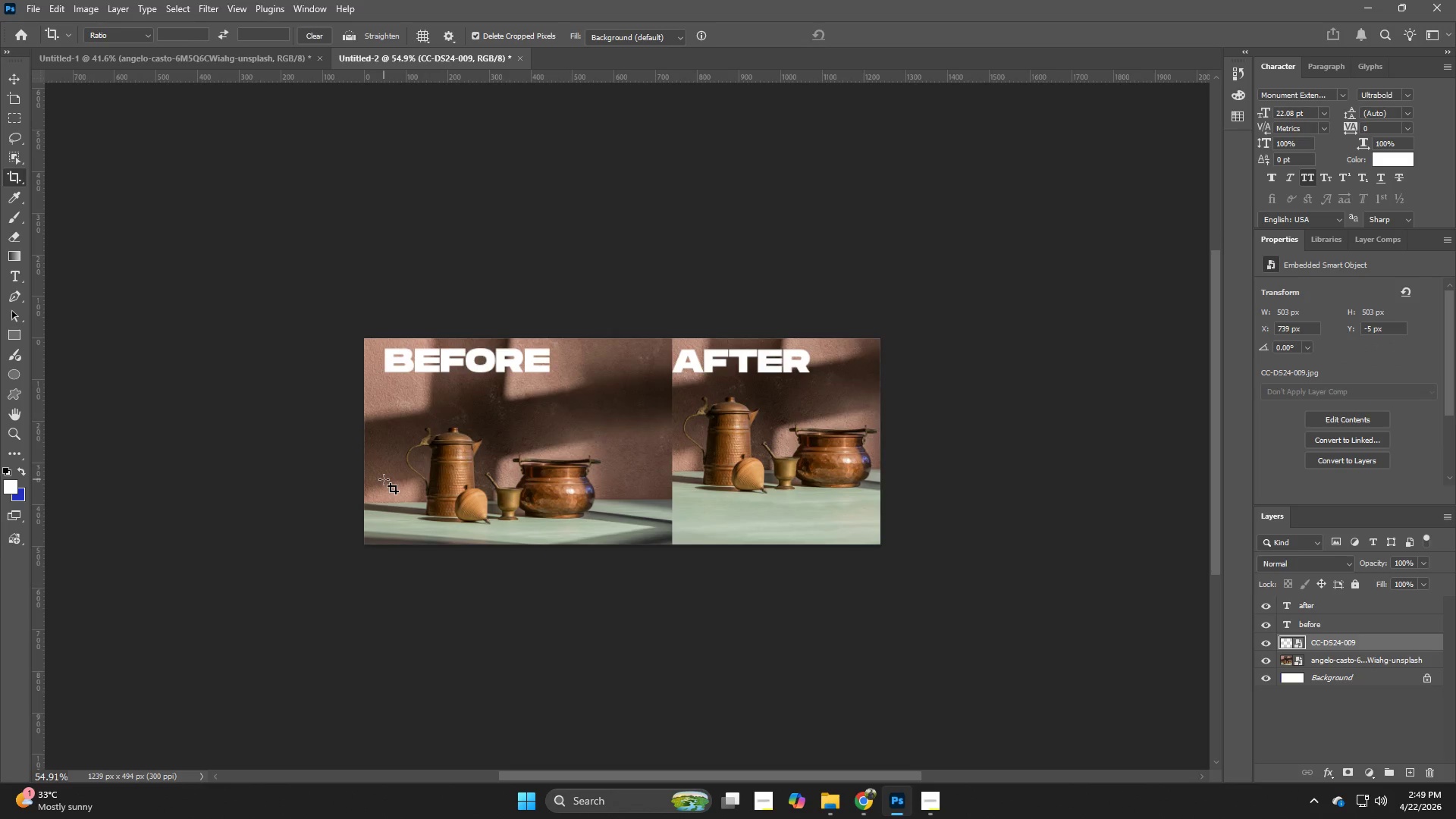 
key(Alt+Control+Shift+W)
 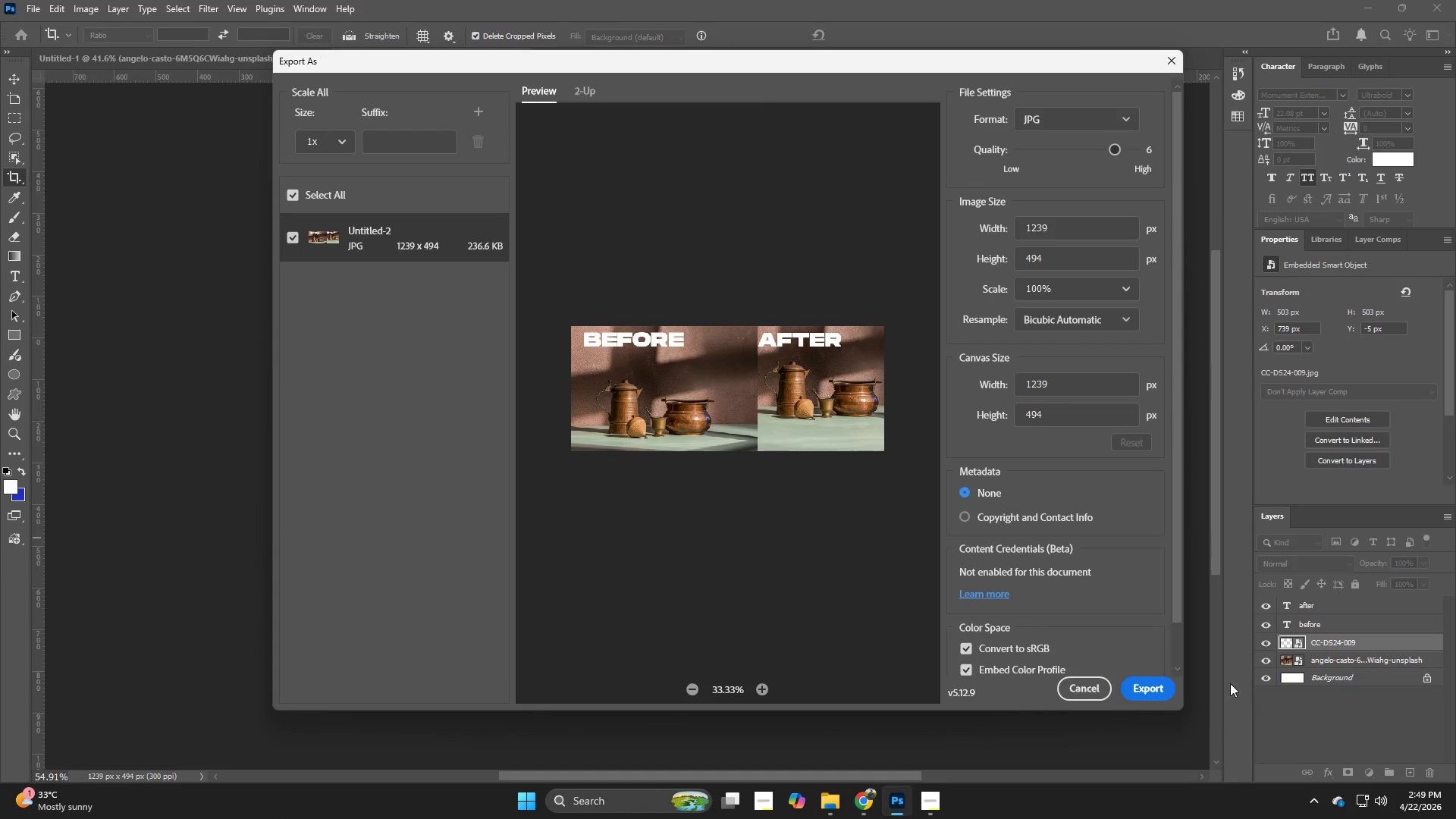 
left_click([1159, 691])
 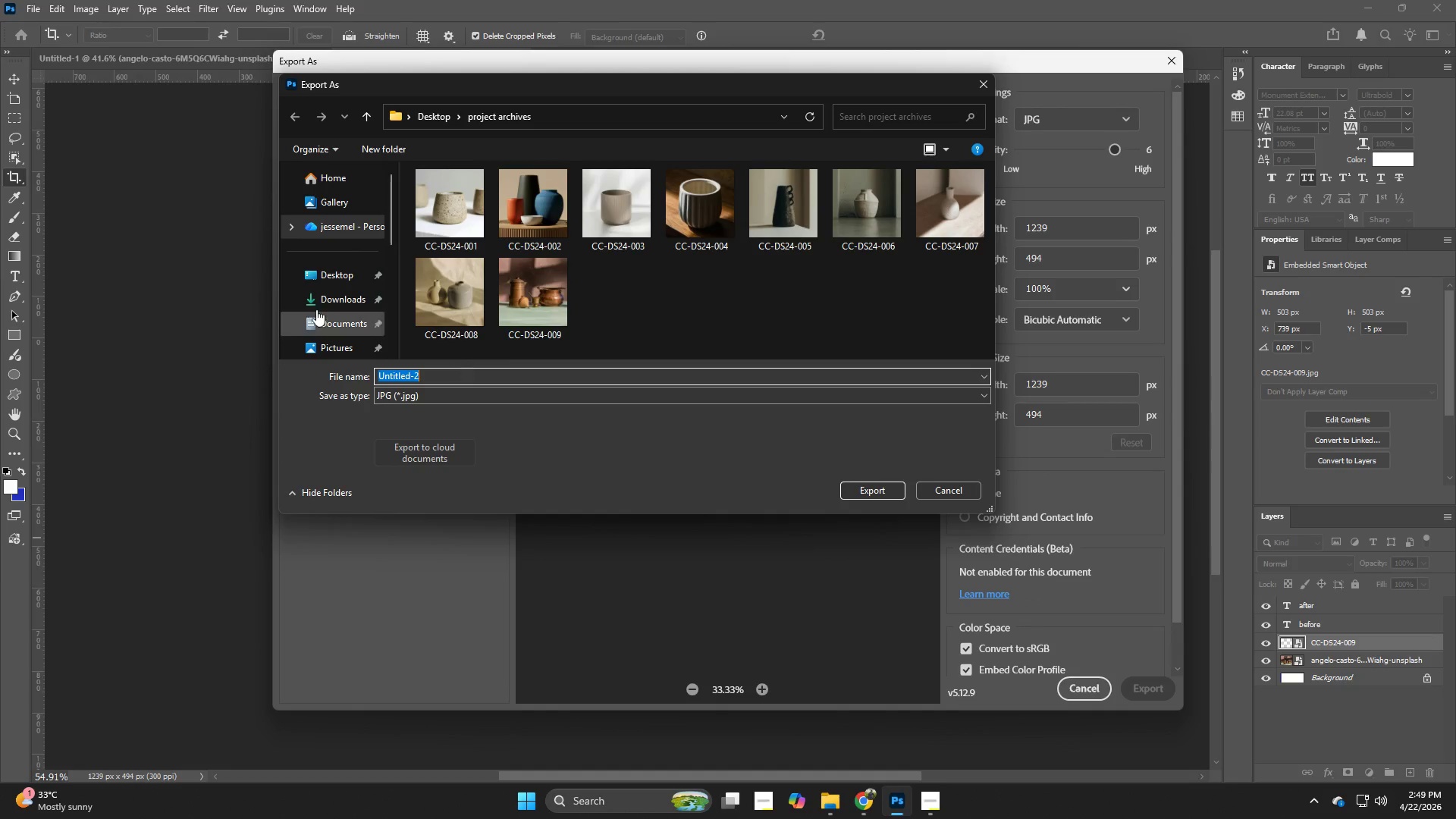 
left_click([320, 282])
 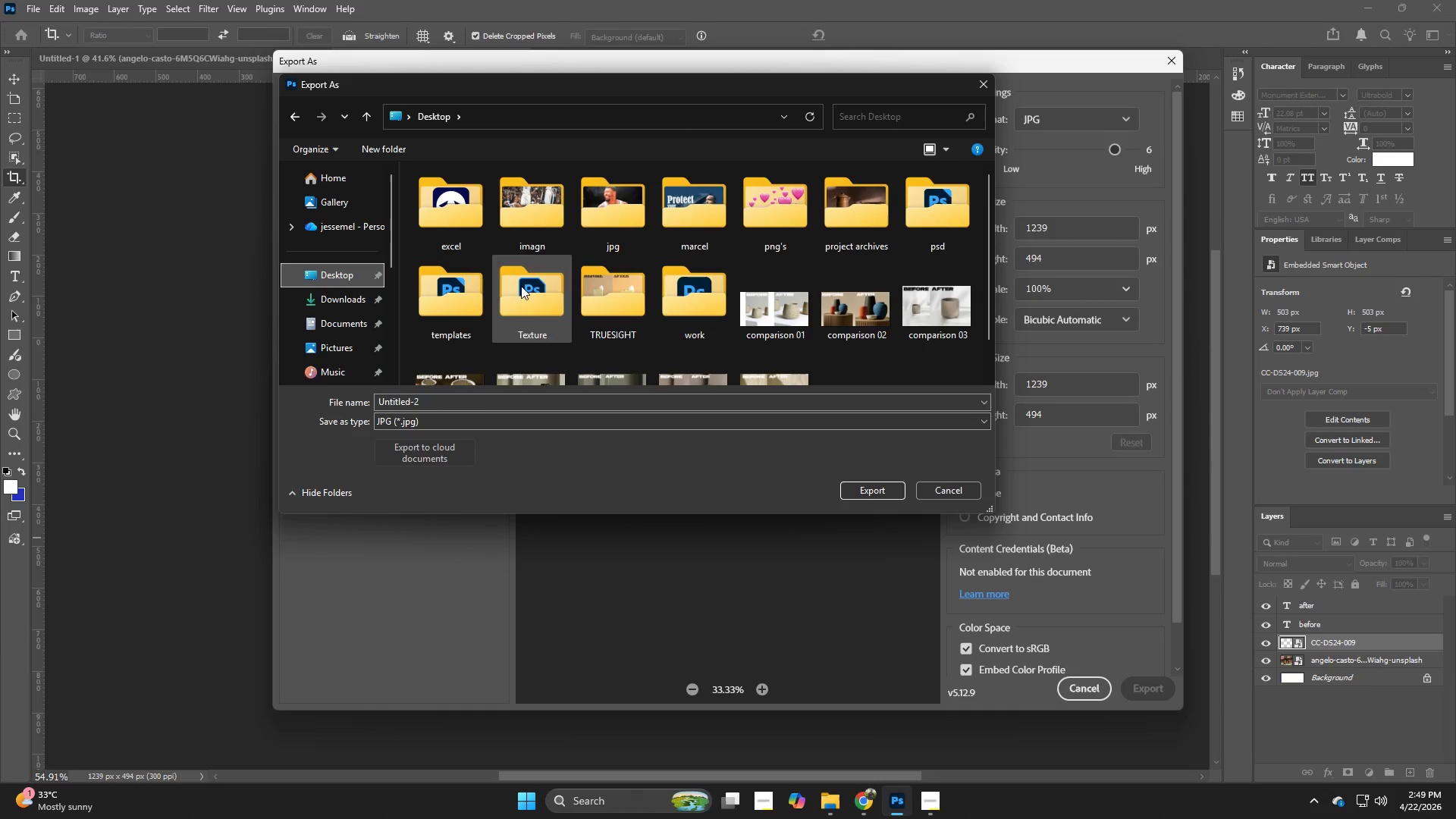 
scroll: coordinate [667, 281], scroll_direction: down, amount: 4.0
 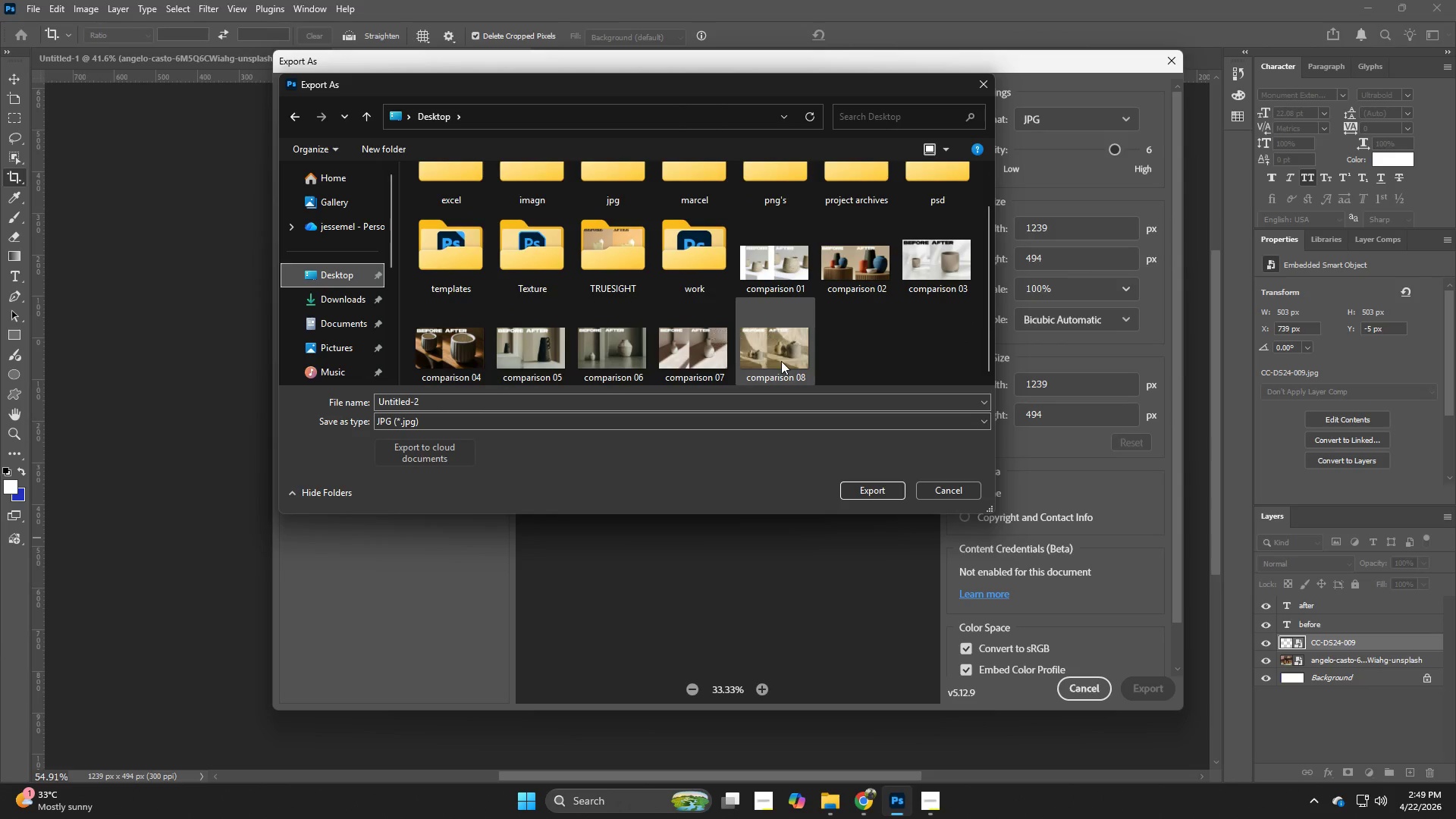 
left_click([781, 361])
 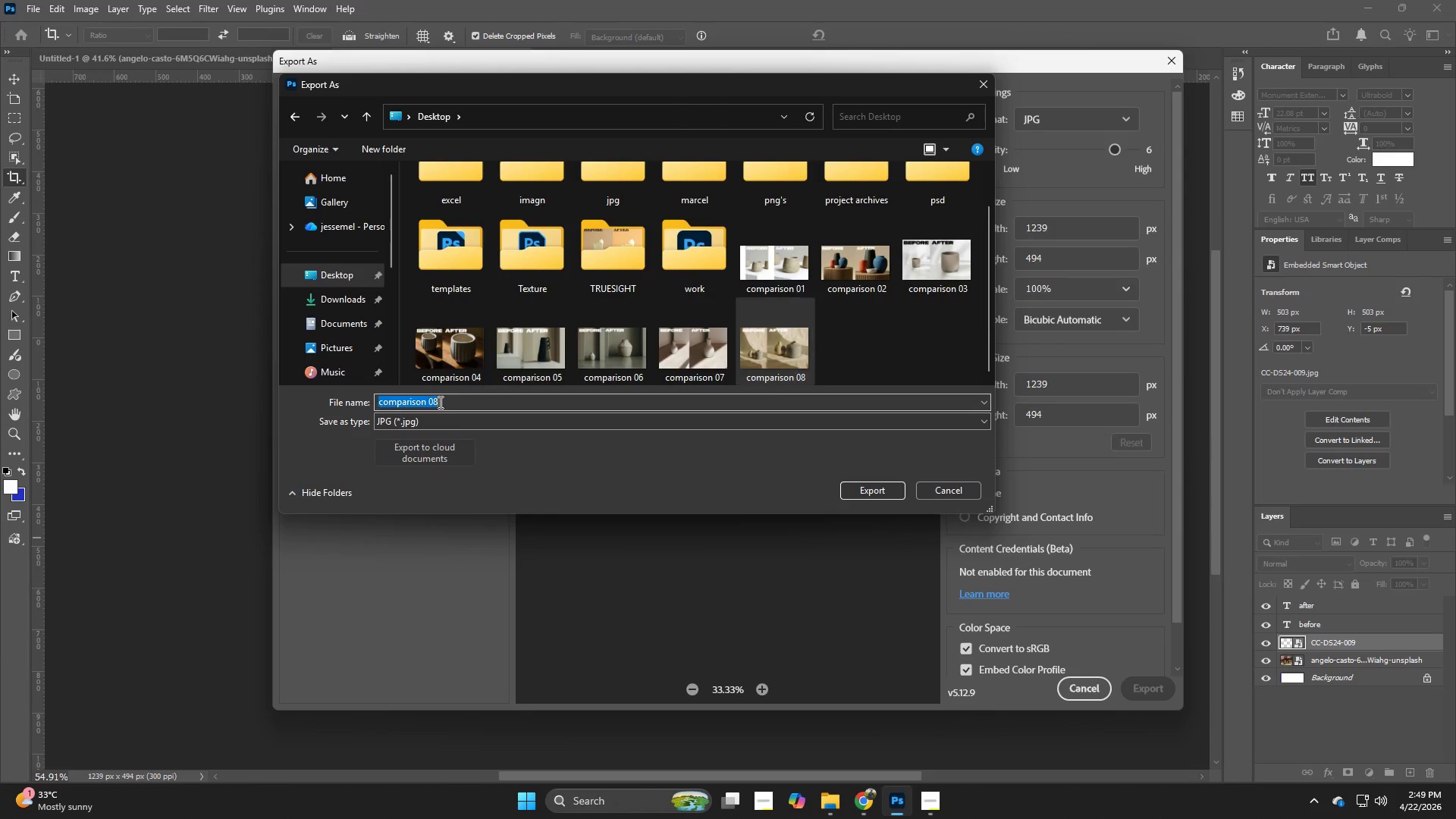 
double_click([439, 402])
 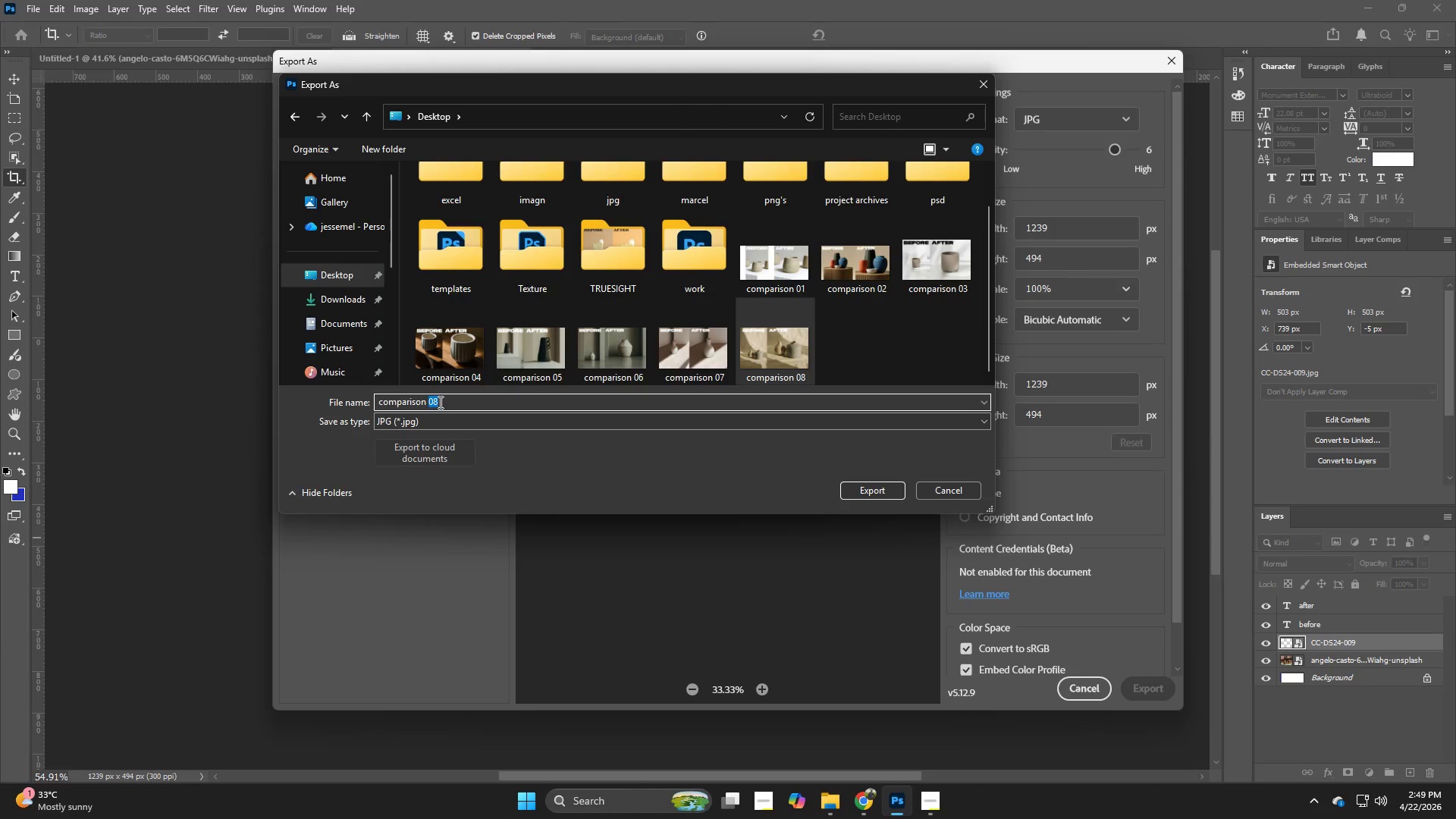 
left_click([439, 402])
 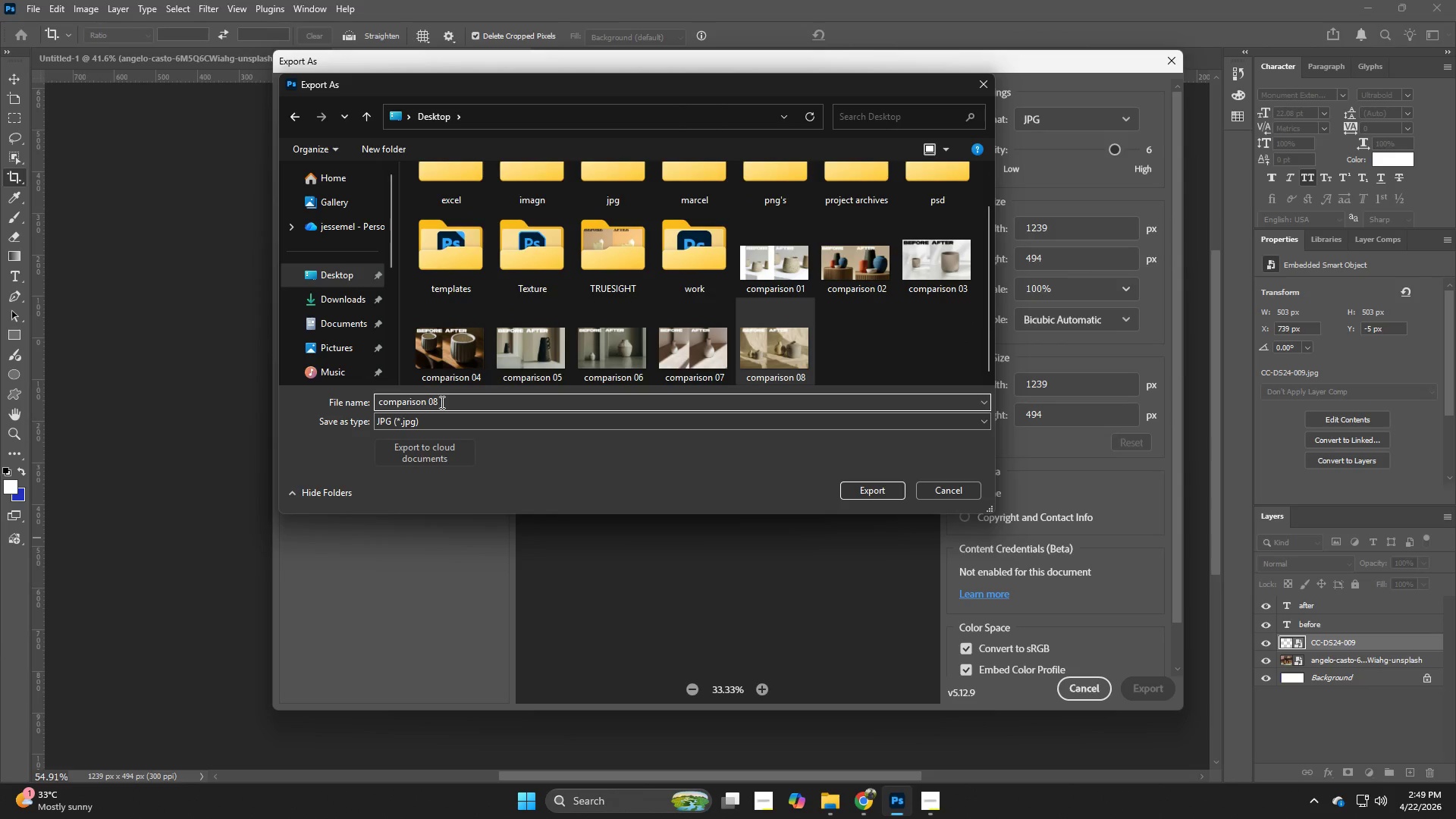 
key(Backspace)
 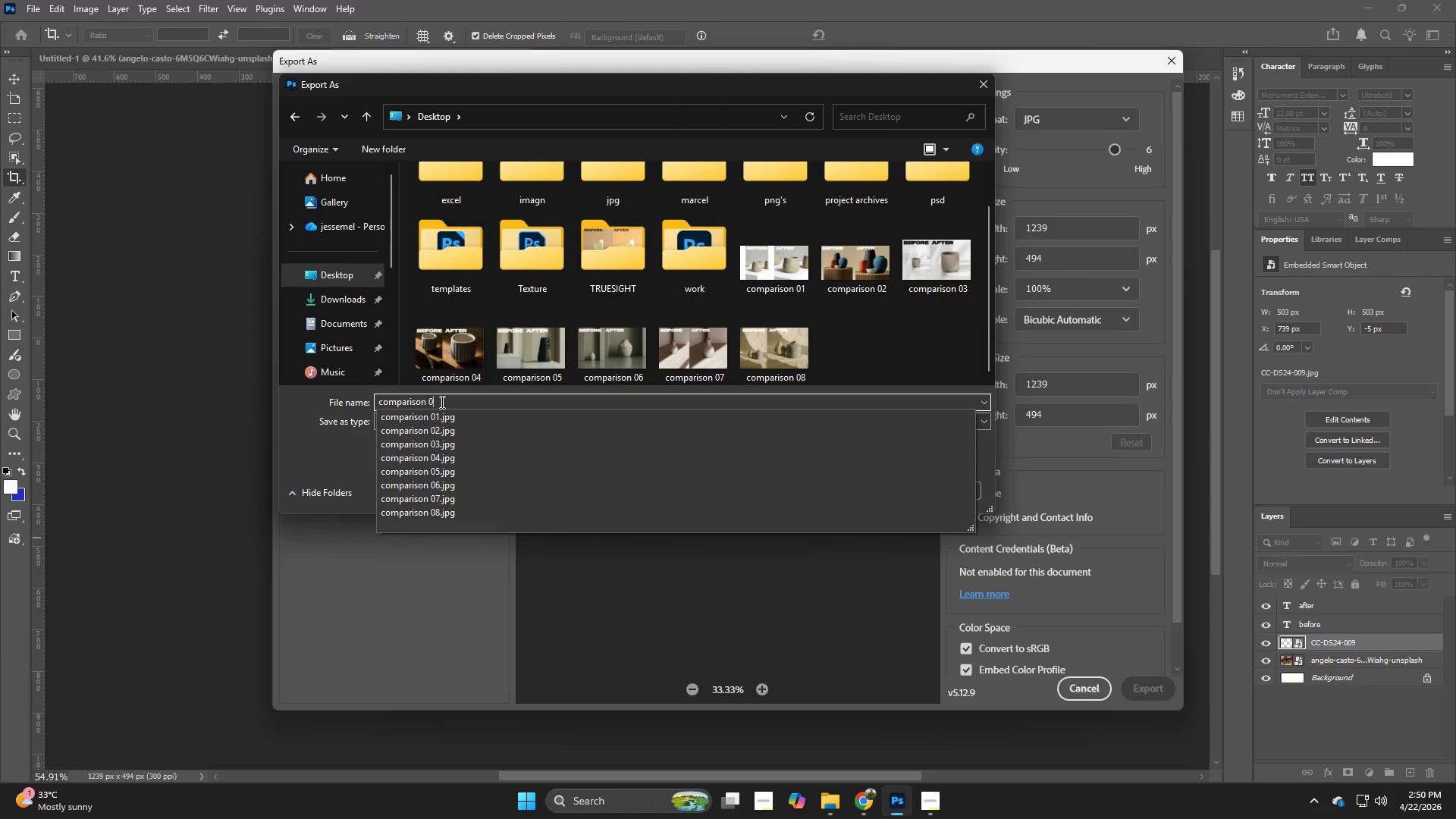 
key(9)
 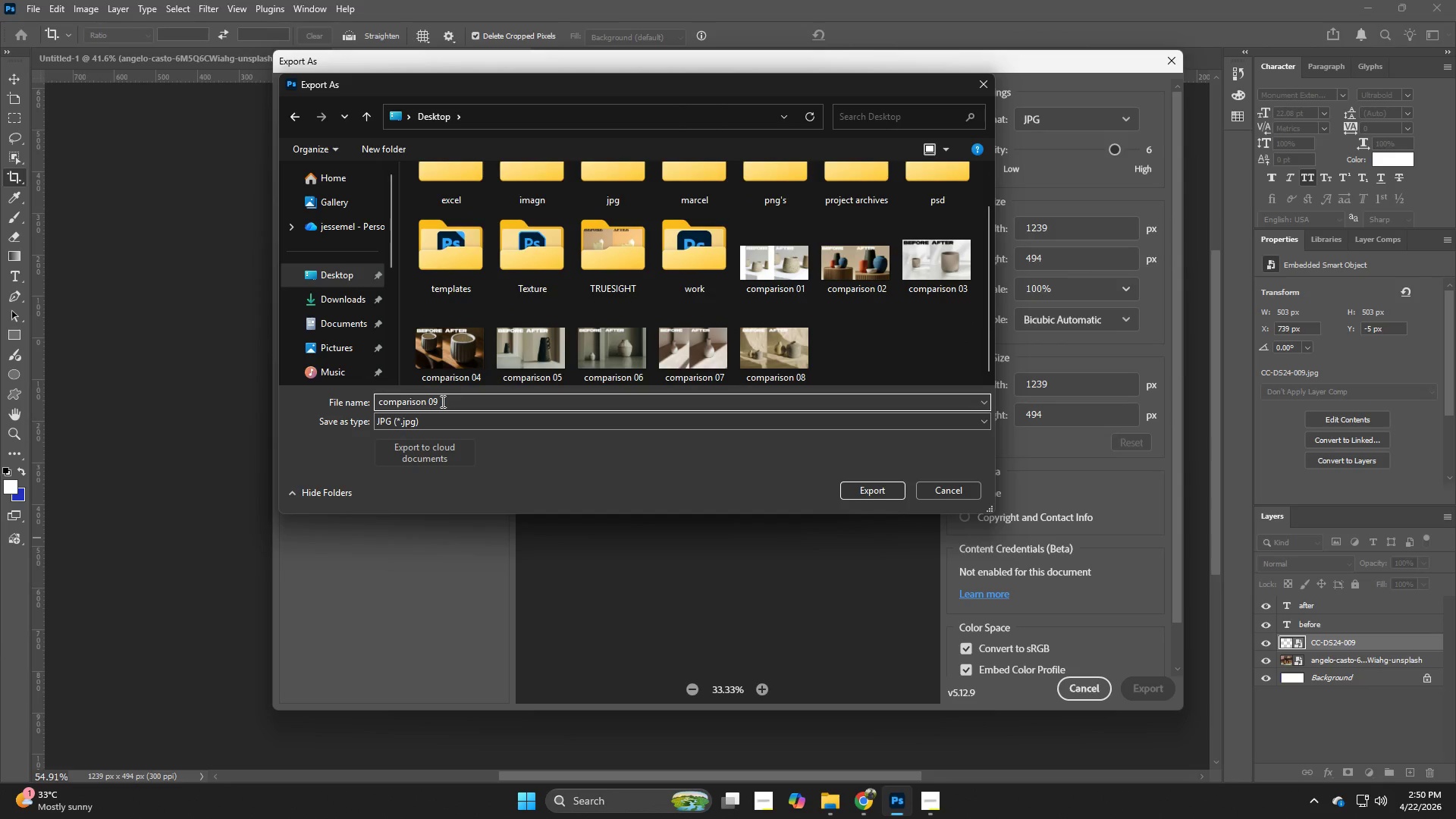 
key(NumpadEnter)
 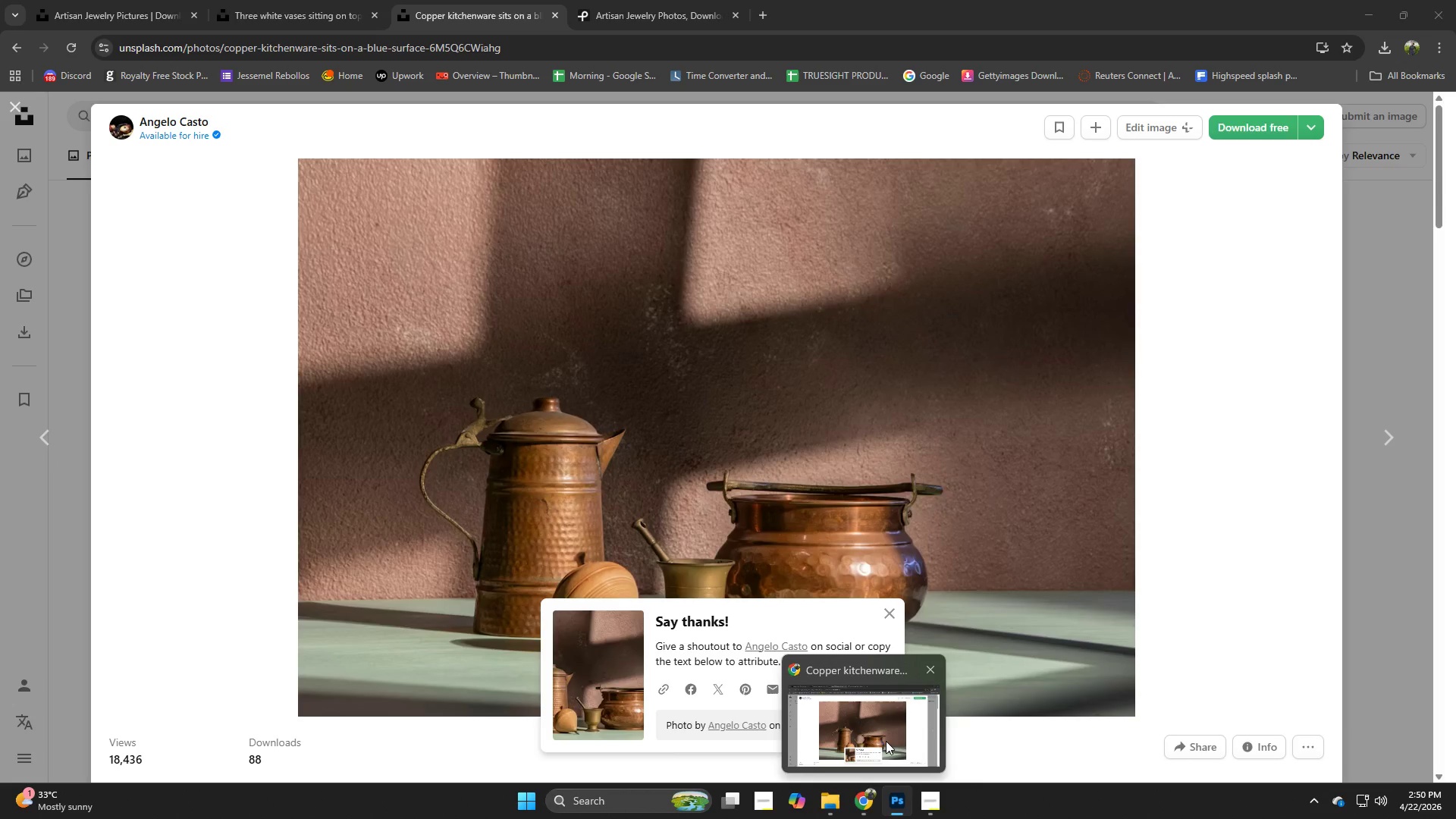 
left_click([937, 809])